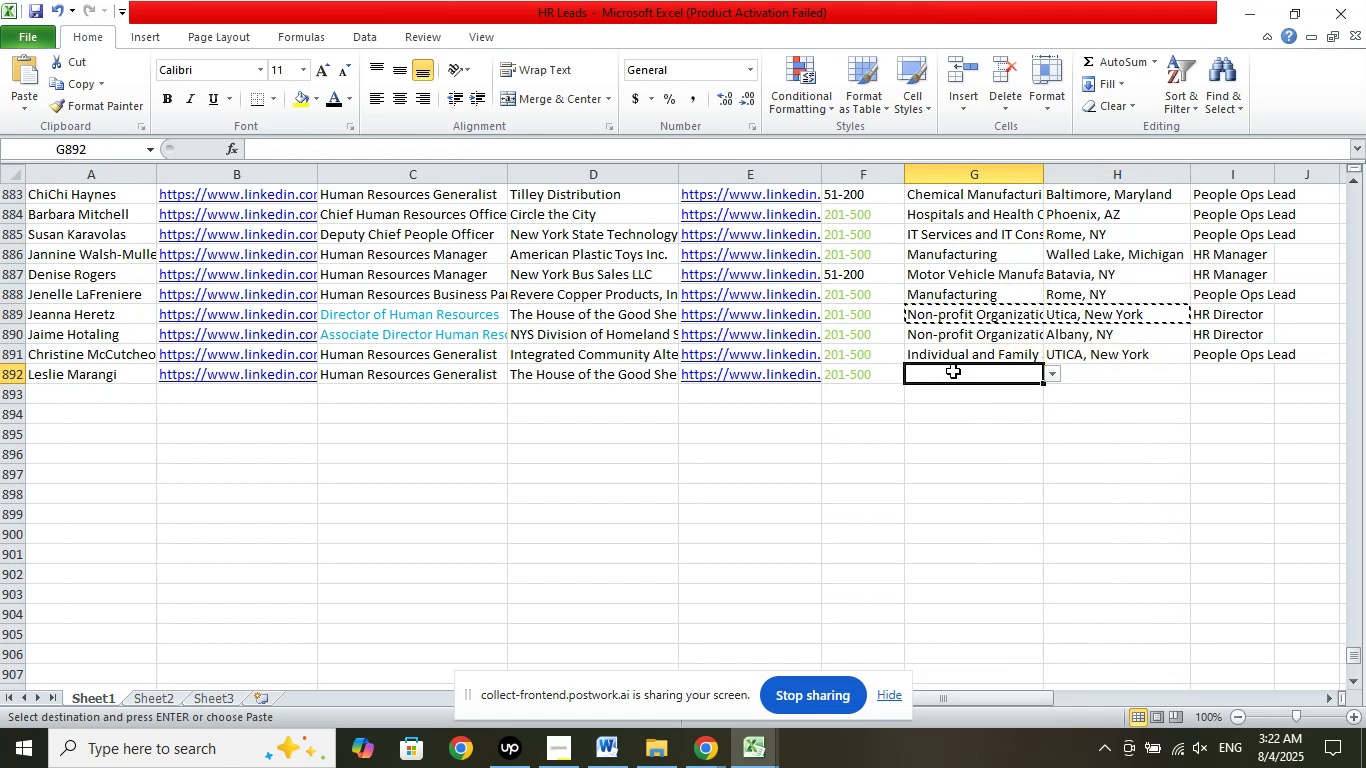 
right_click([953, 371])
 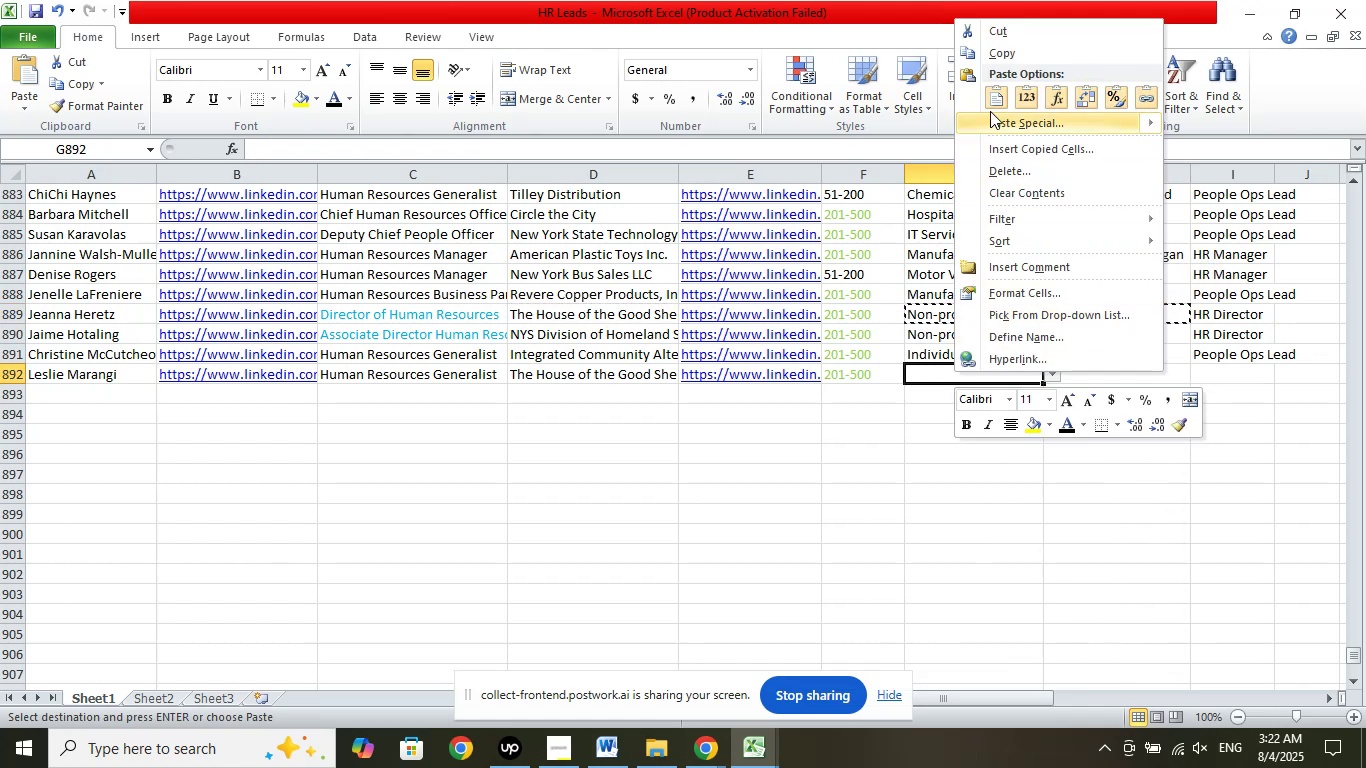 
left_click([992, 103])
 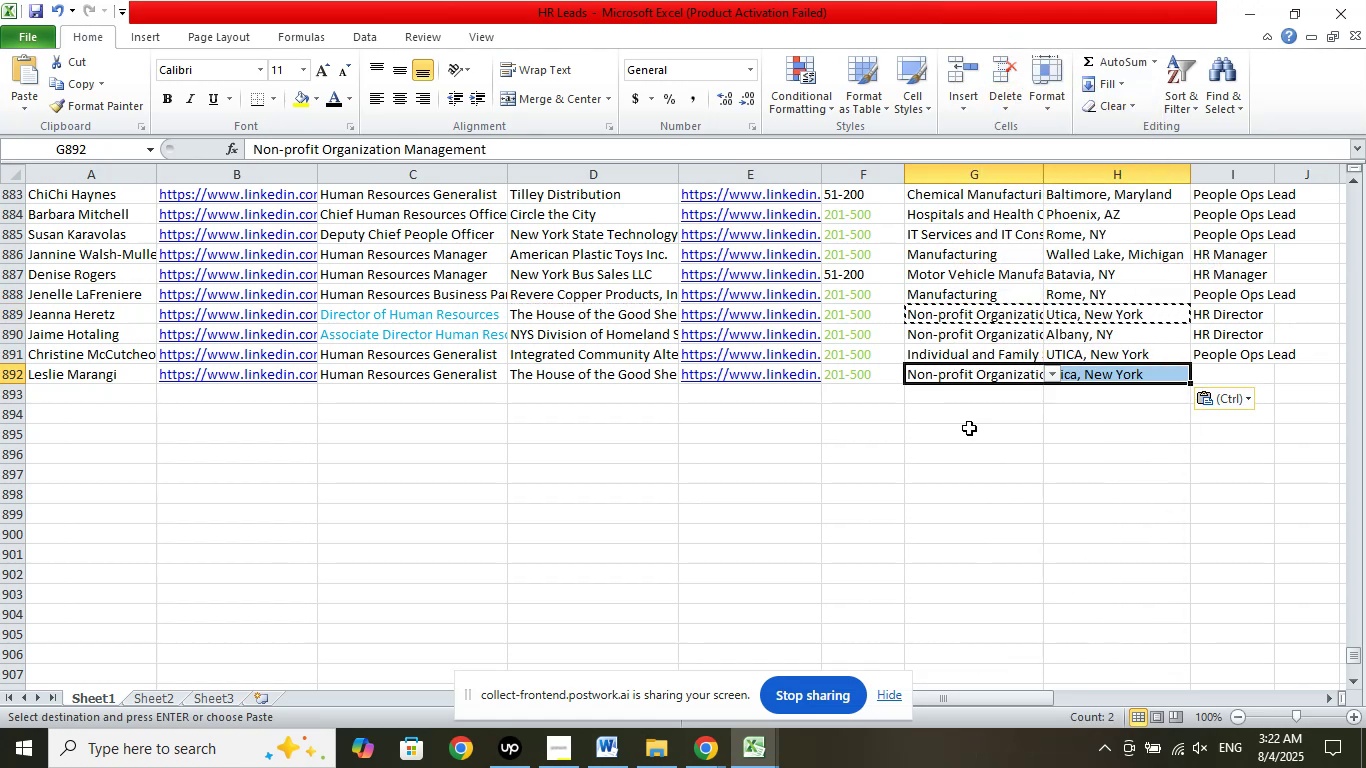 
left_click([969, 428])
 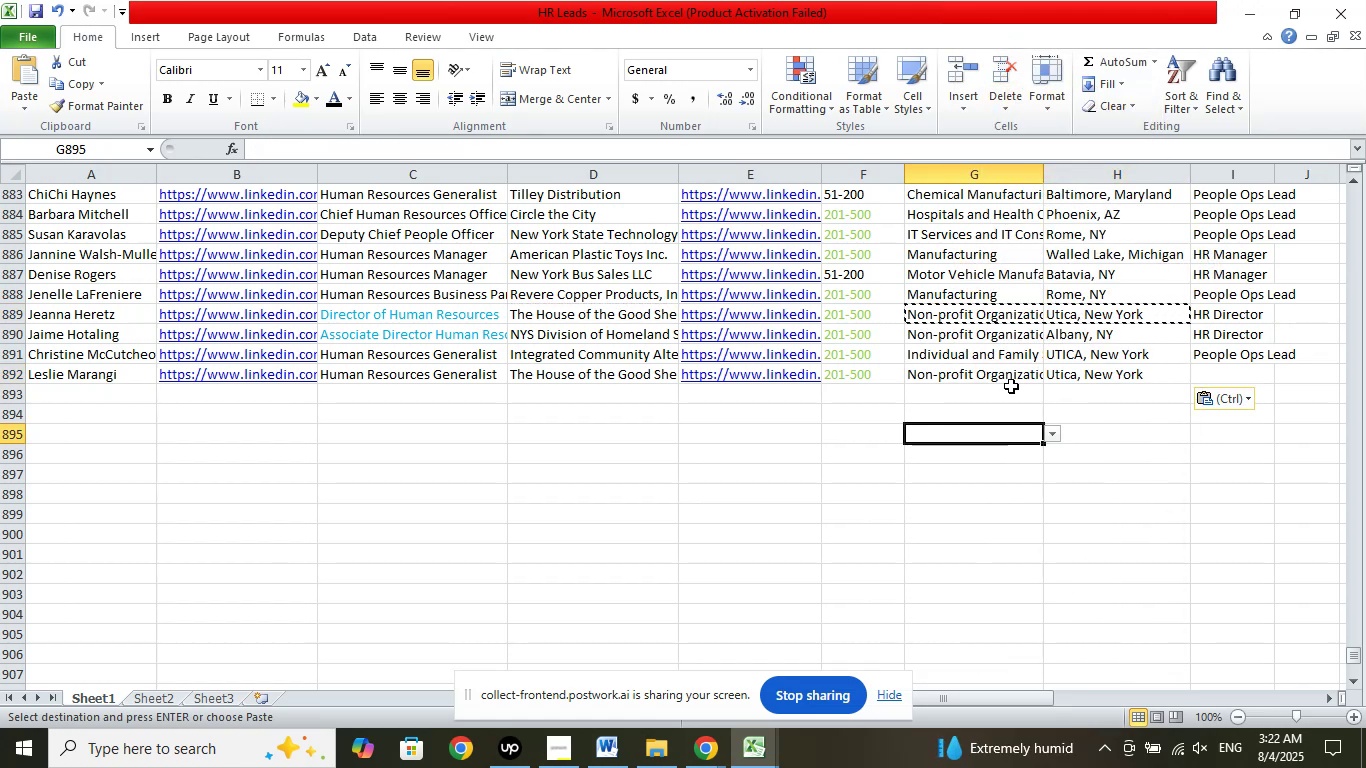 
left_click([1002, 375])
 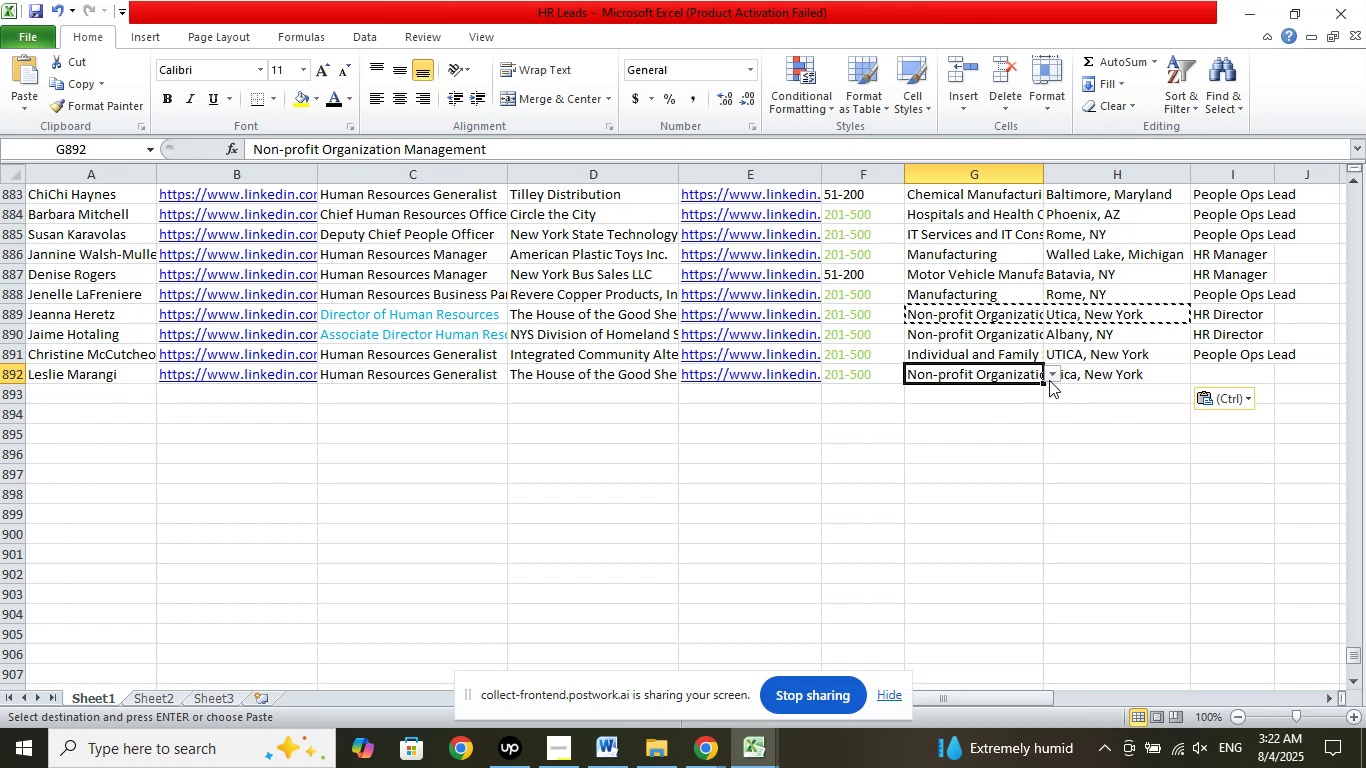 
left_click([1115, 402])
 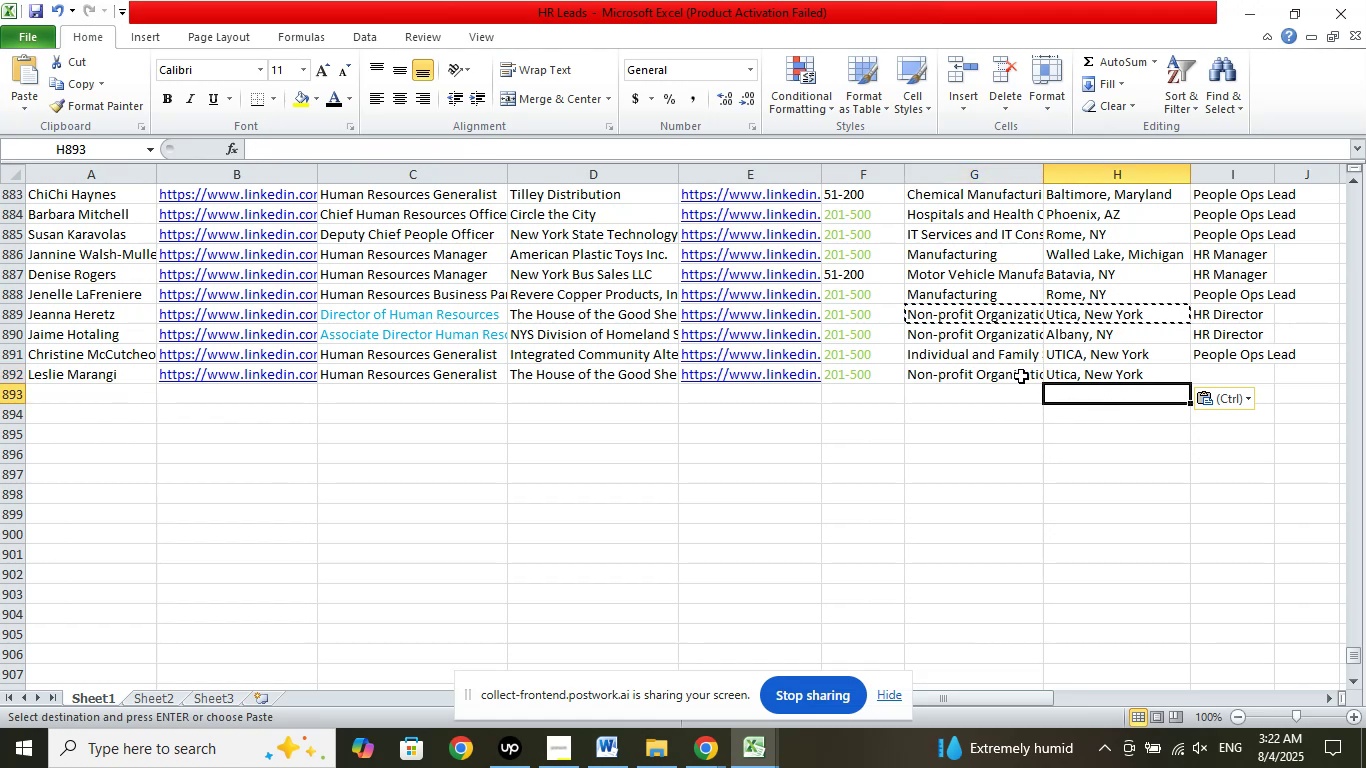 
left_click([1015, 371])
 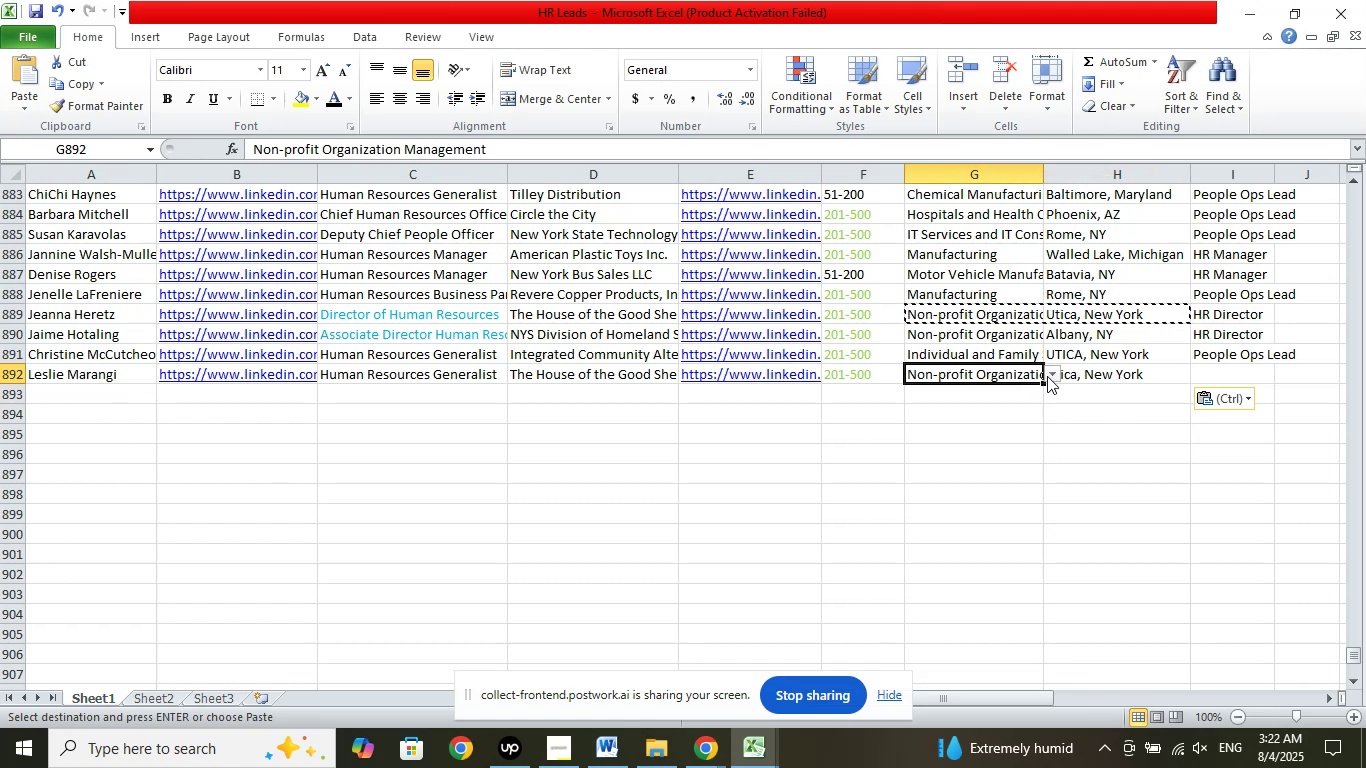 
left_click([1048, 375])
 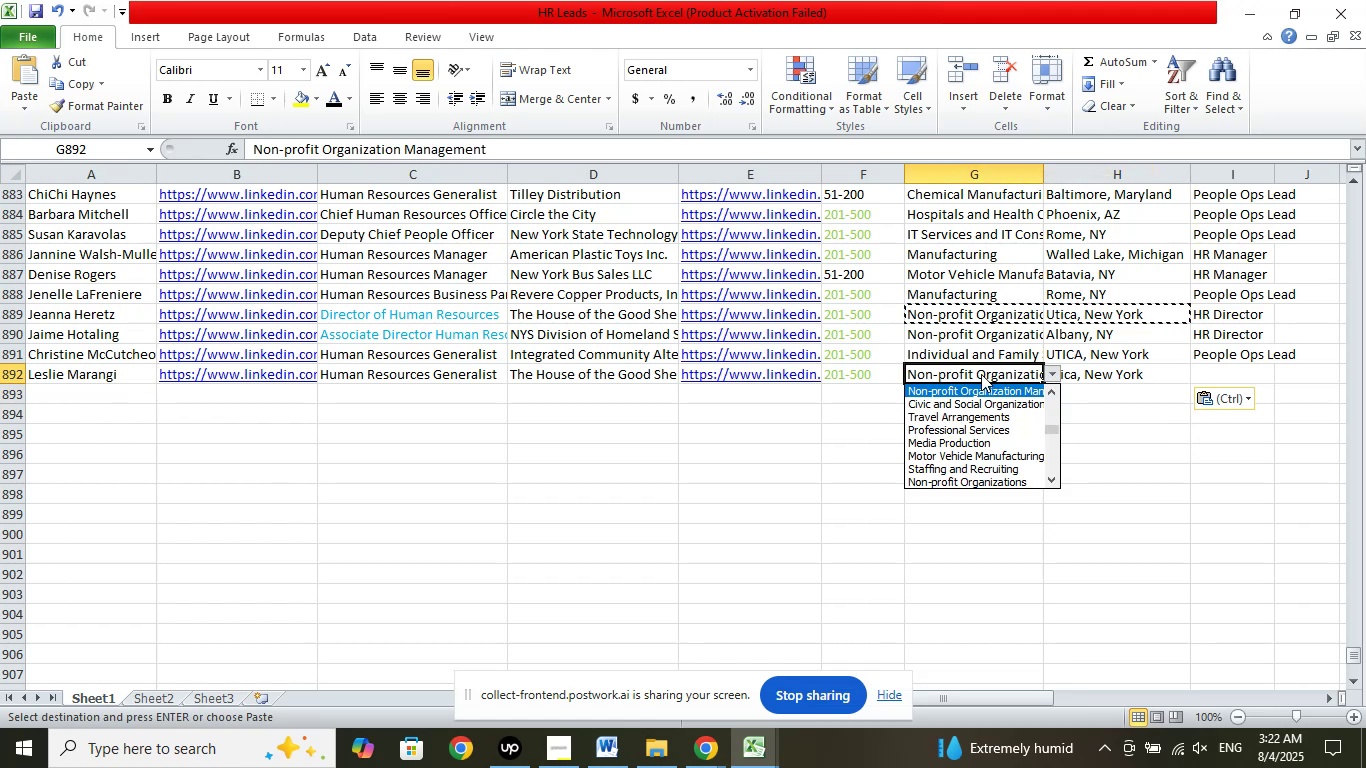 
left_click([981, 374])
 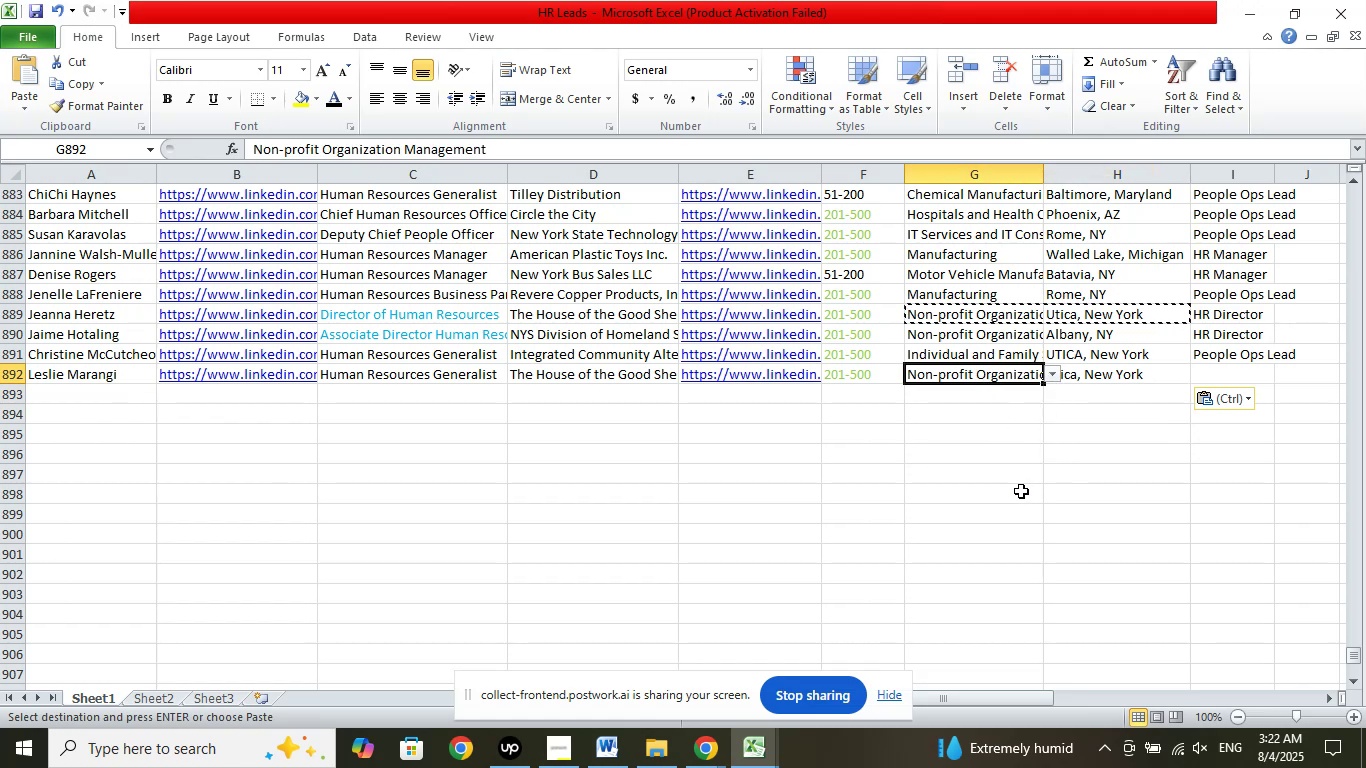 
key(Delete)
 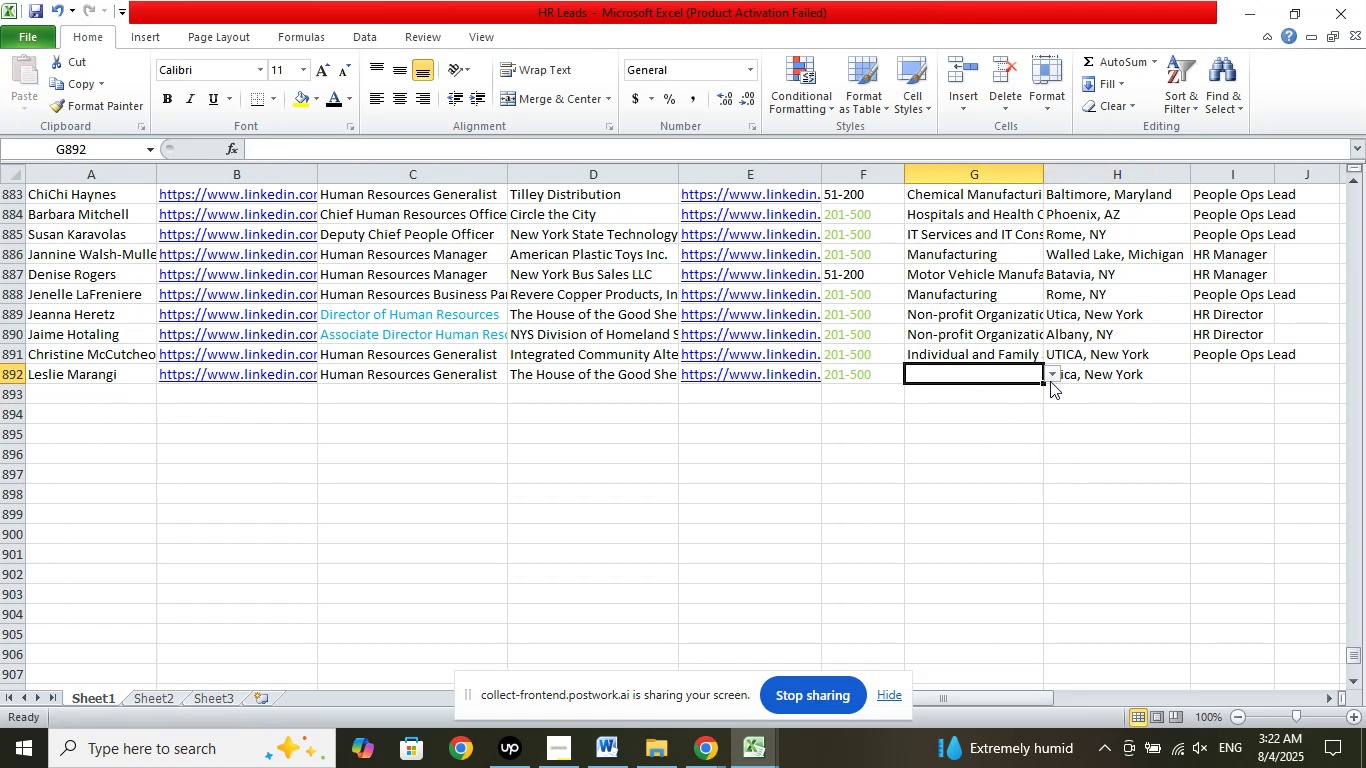 
left_click([1050, 380])
 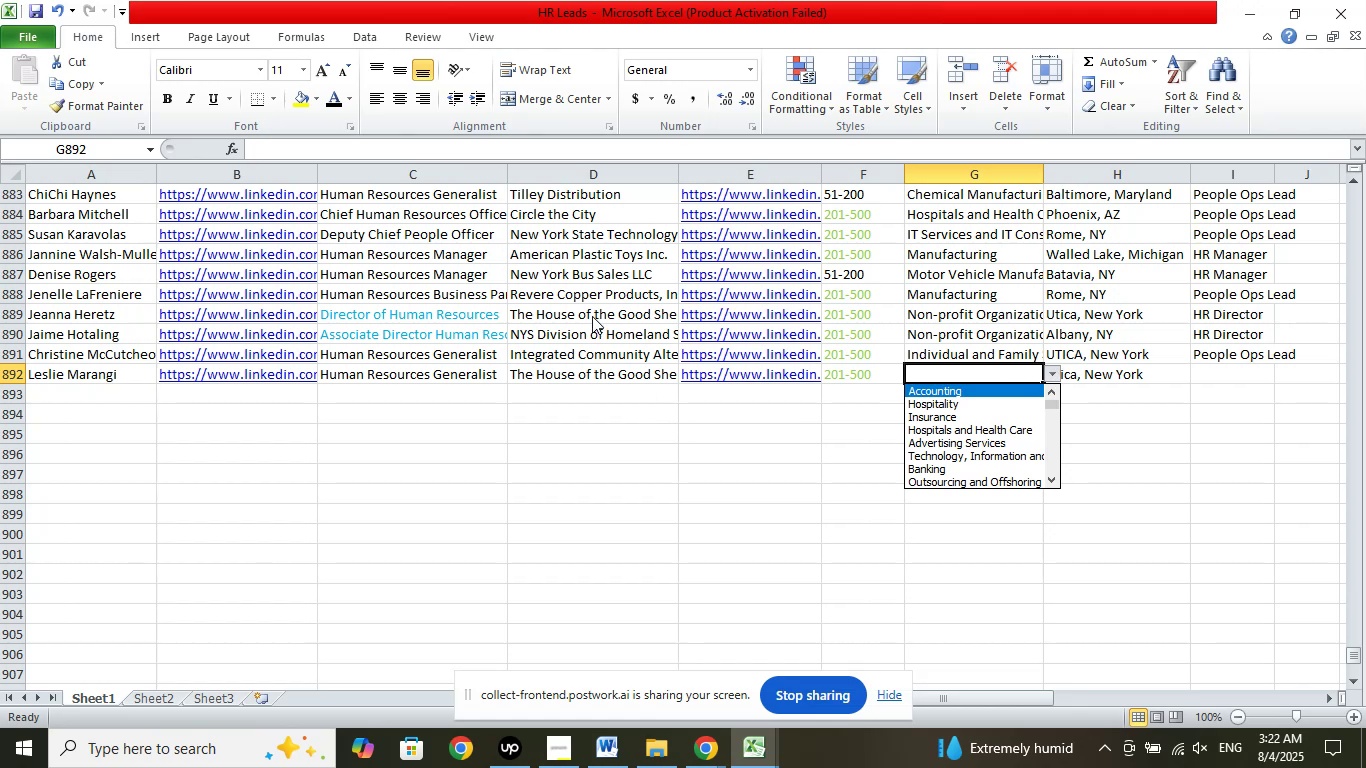 
wait(13.62)
 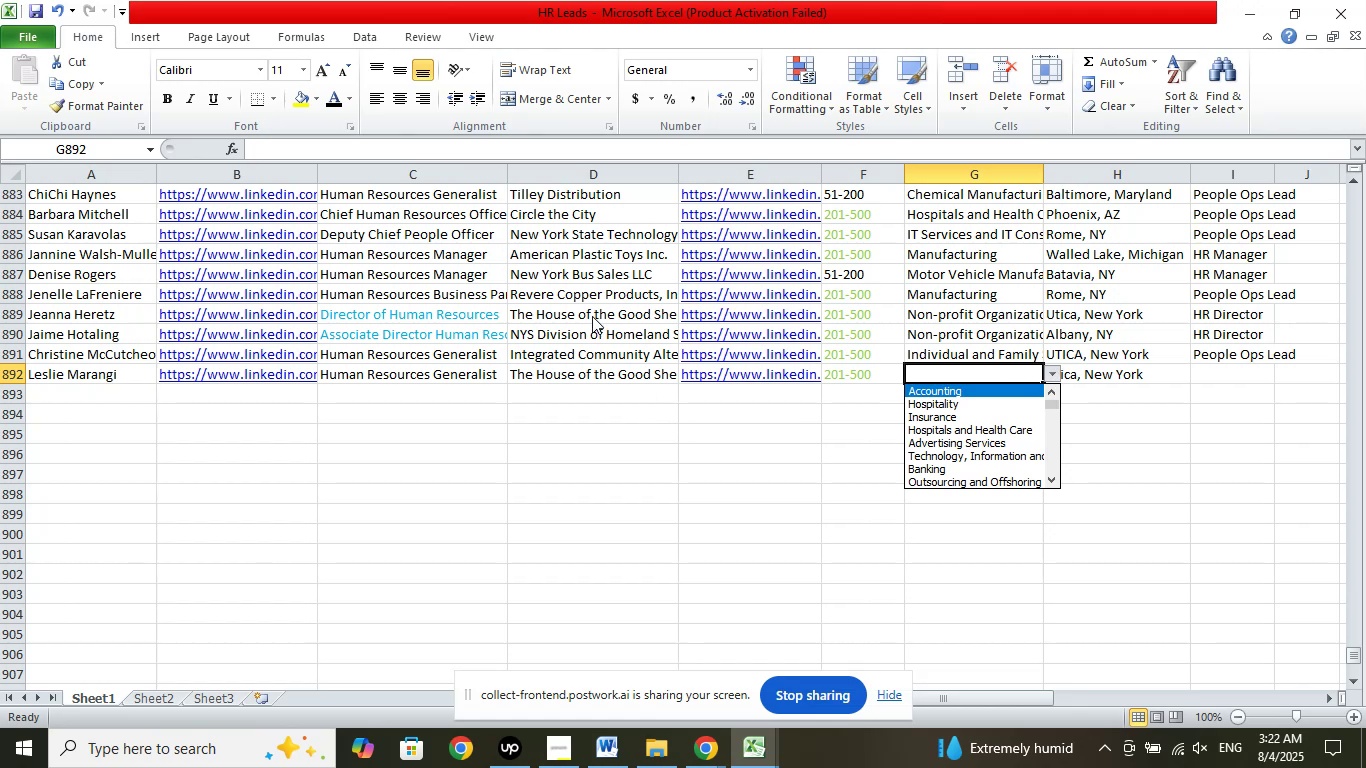 
left_click([1219, 367])
 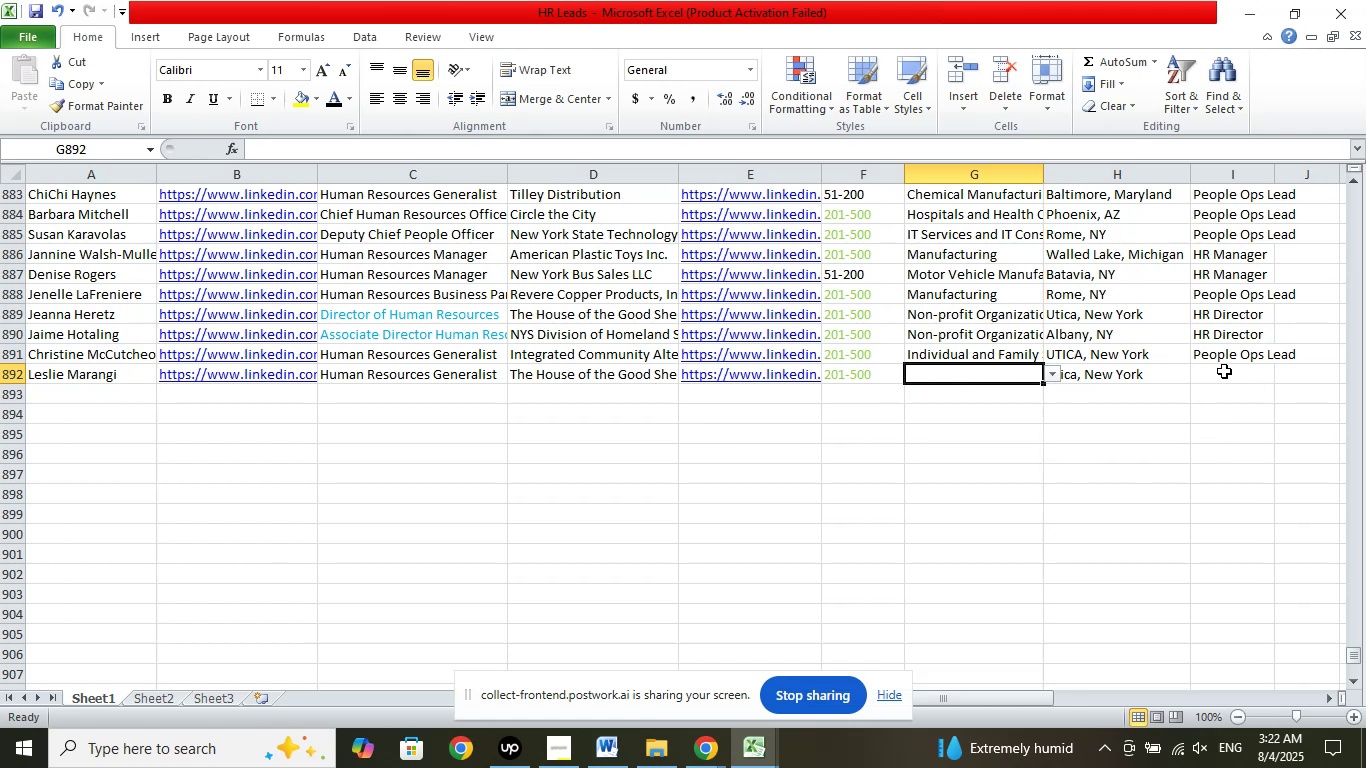 
left_click([1224, 368])
 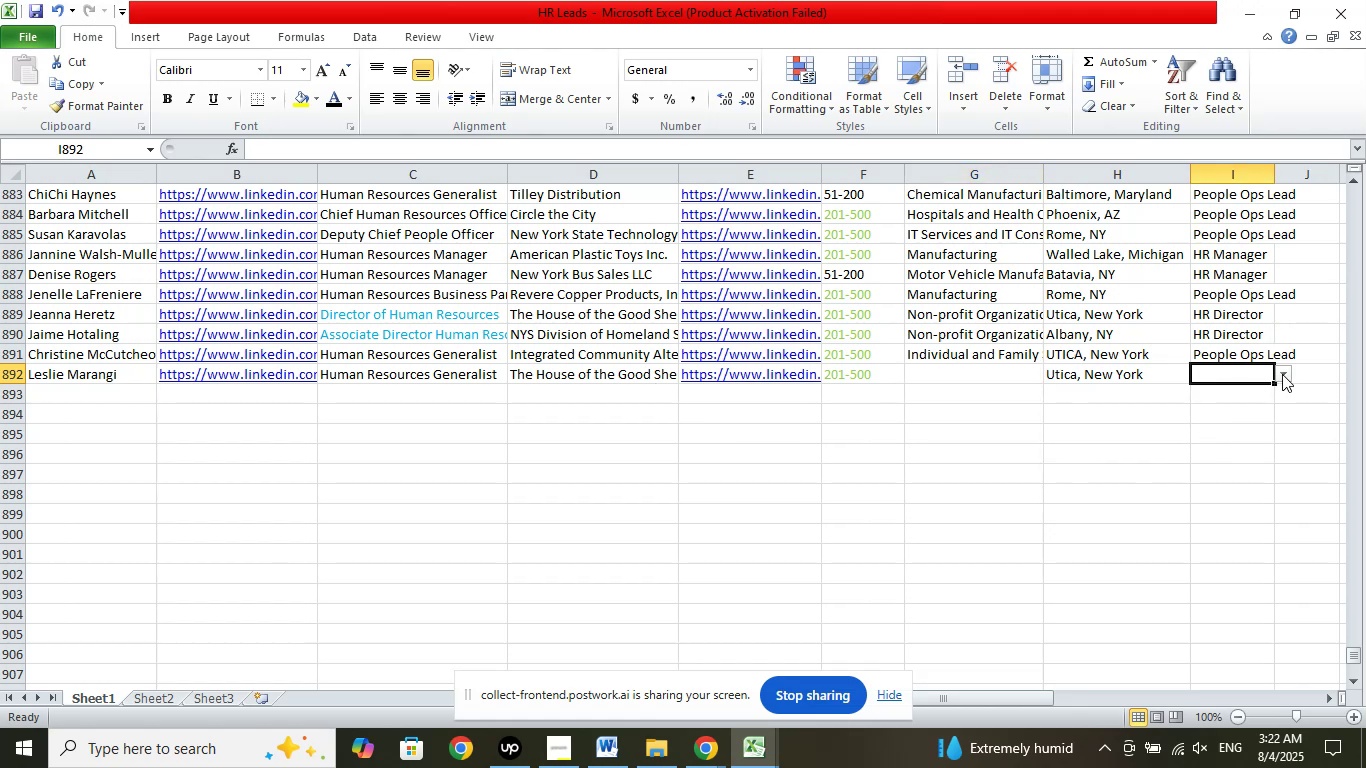 
left_click([1282, 374])
 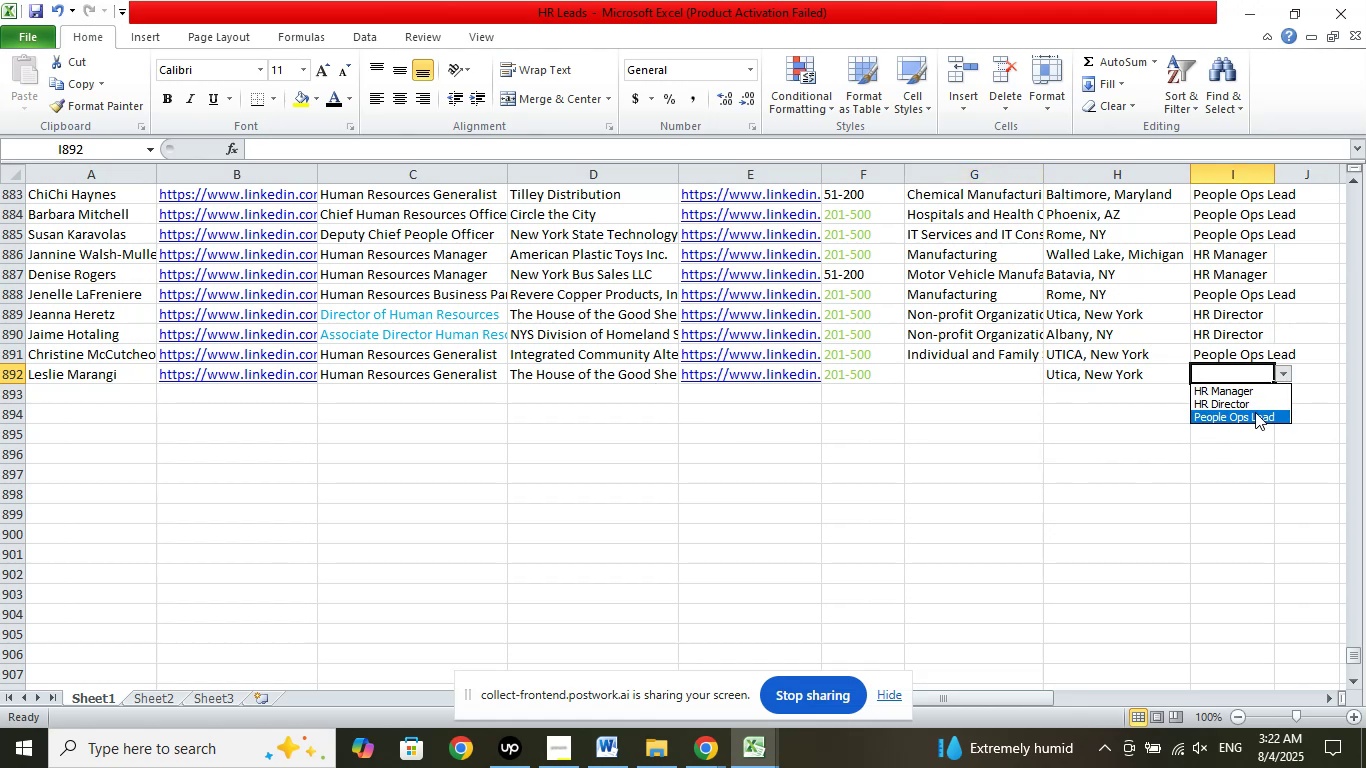 
left_click([1255, 412])
 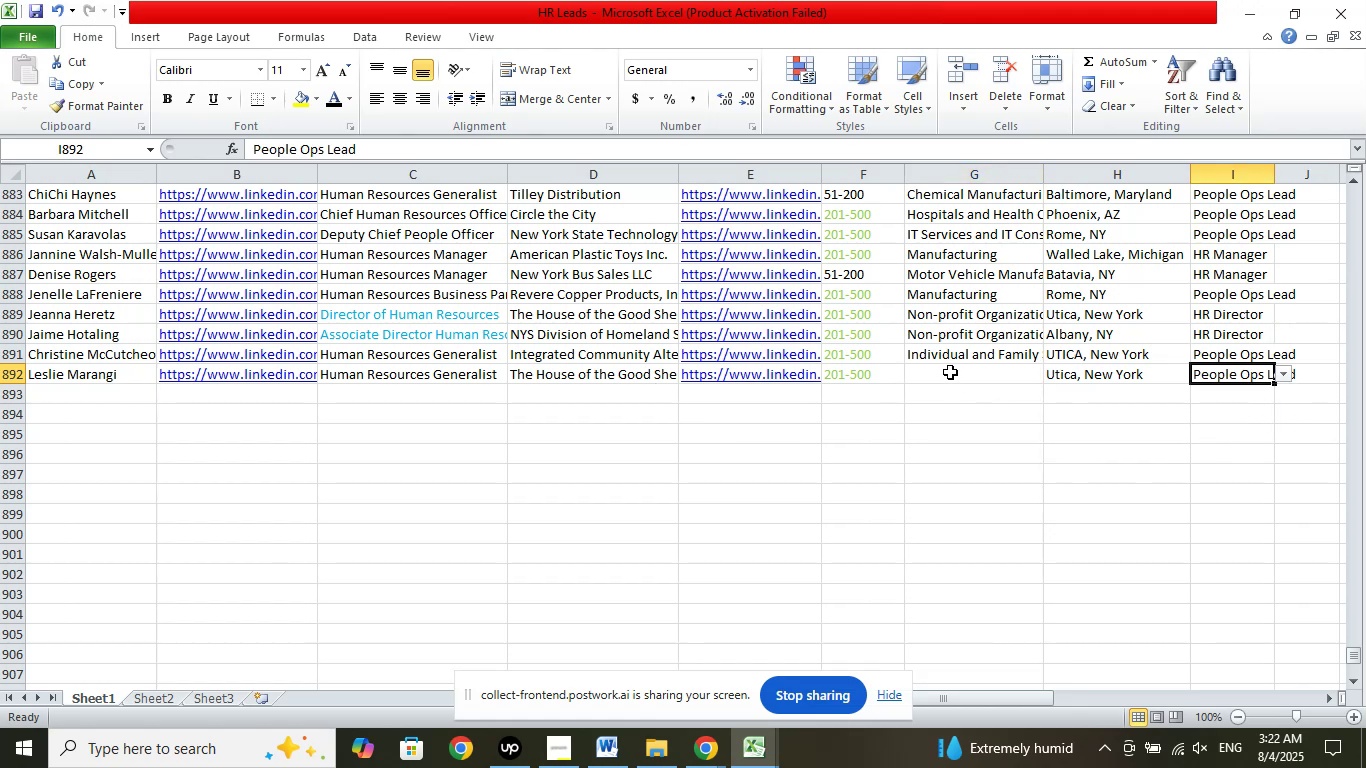 
left_click([950, 372])
 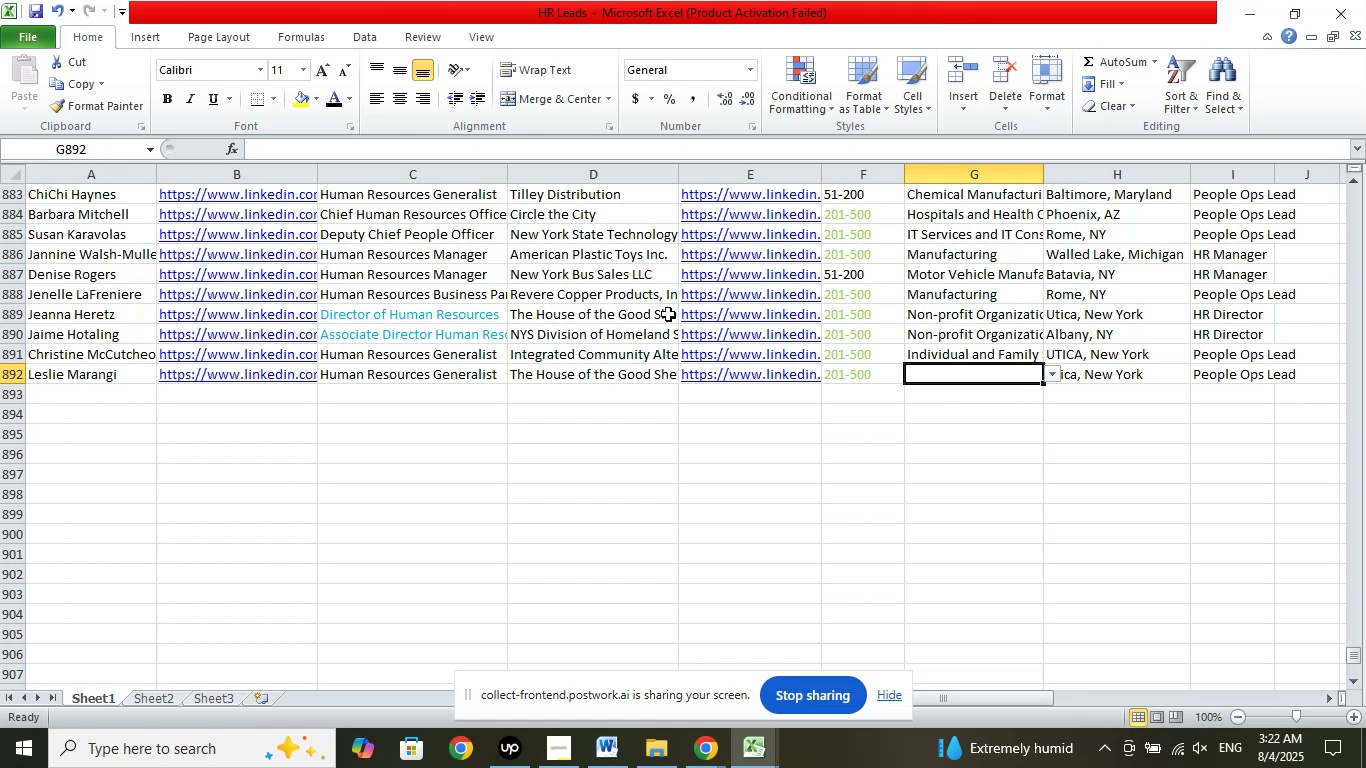 
wait(6.46)
 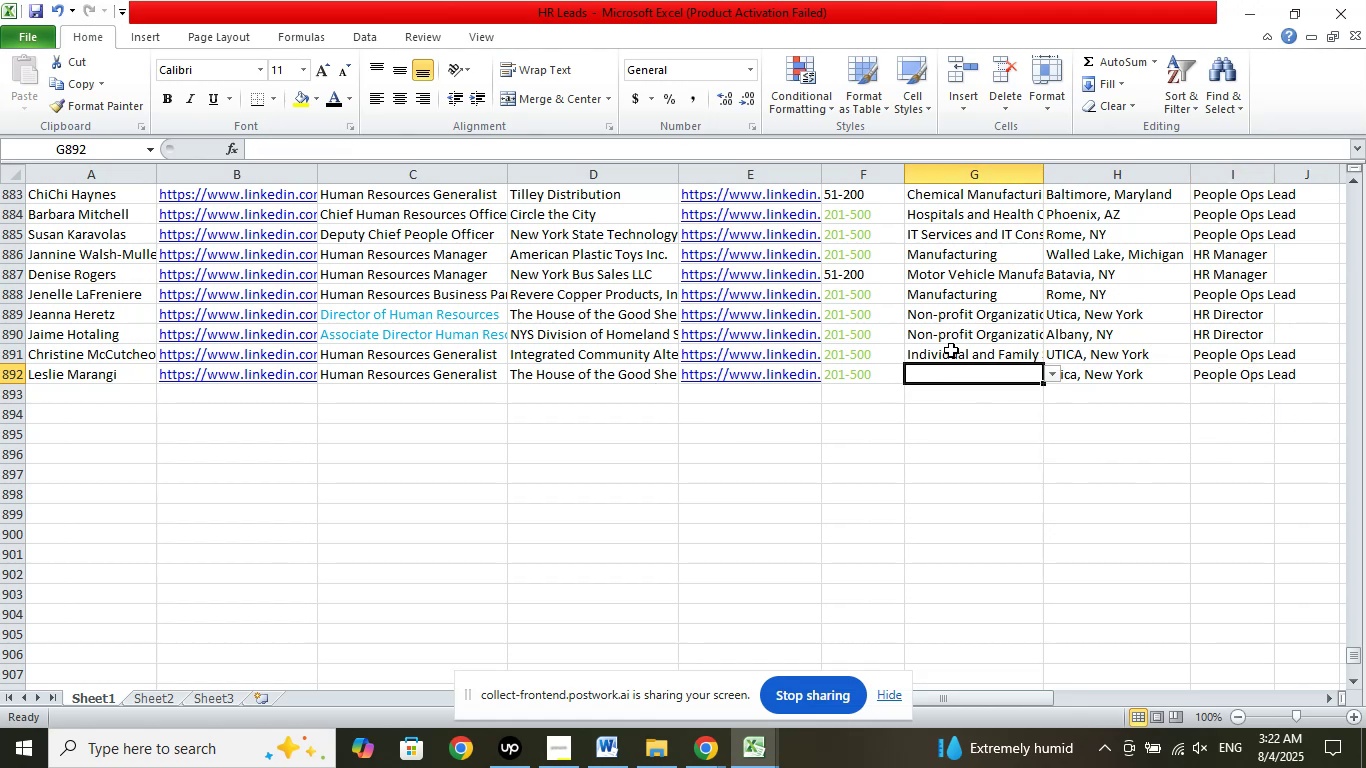 
left_click([1055, 375])
 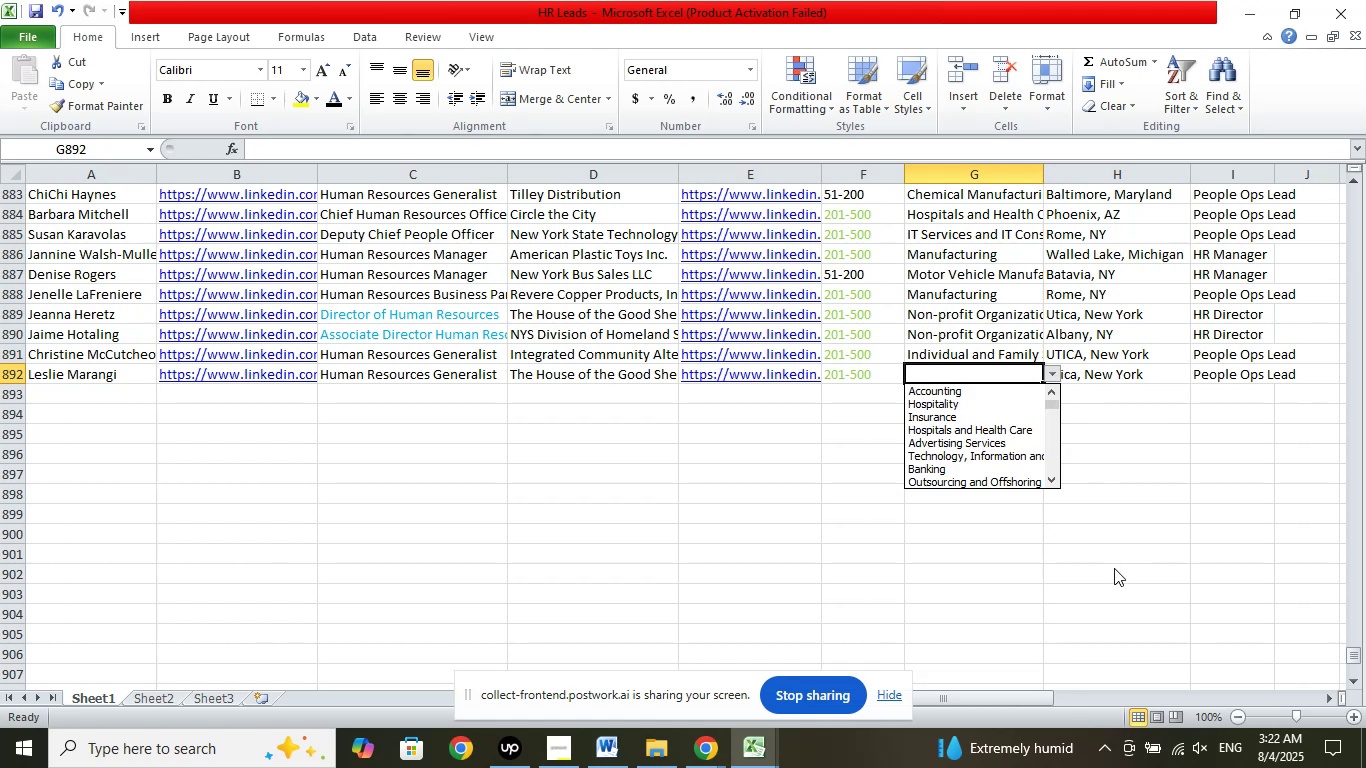 
key(ArrowDown)
 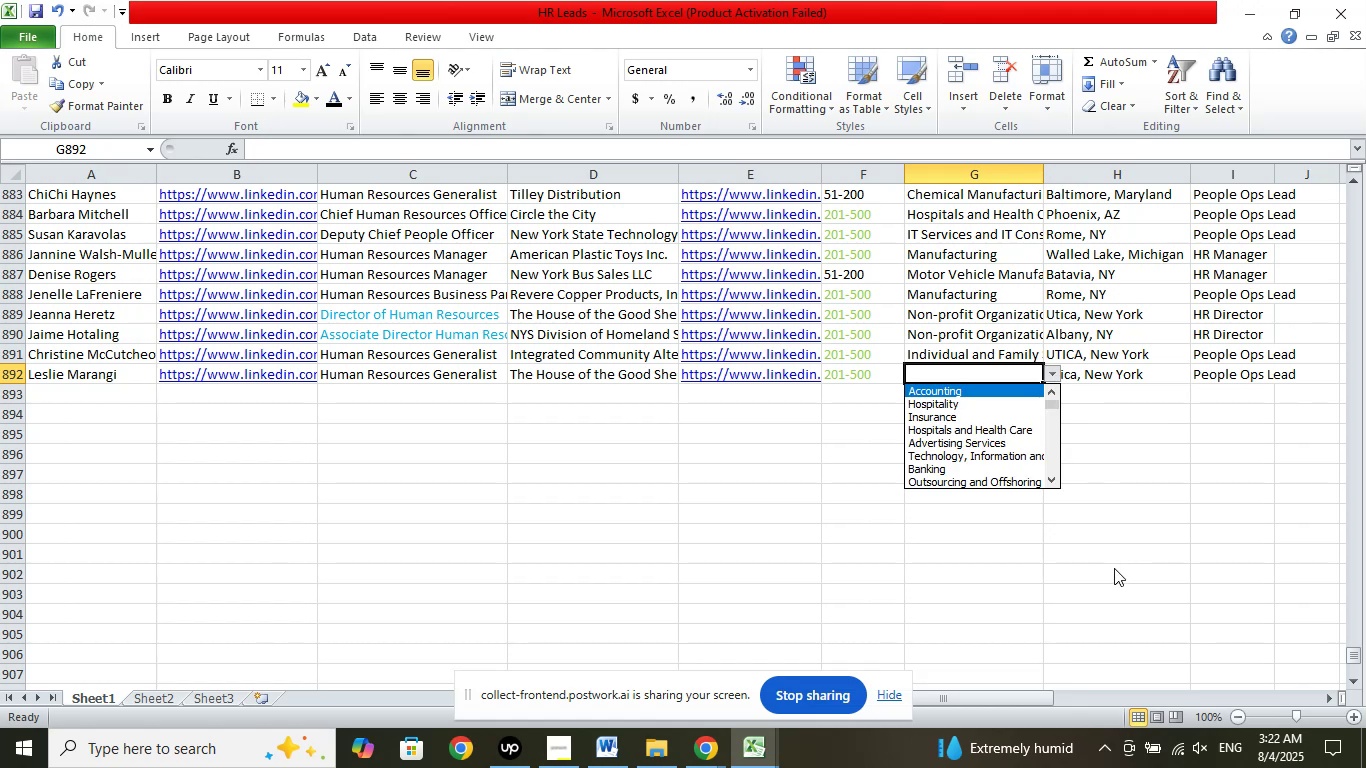 
key(ArrowDown)
 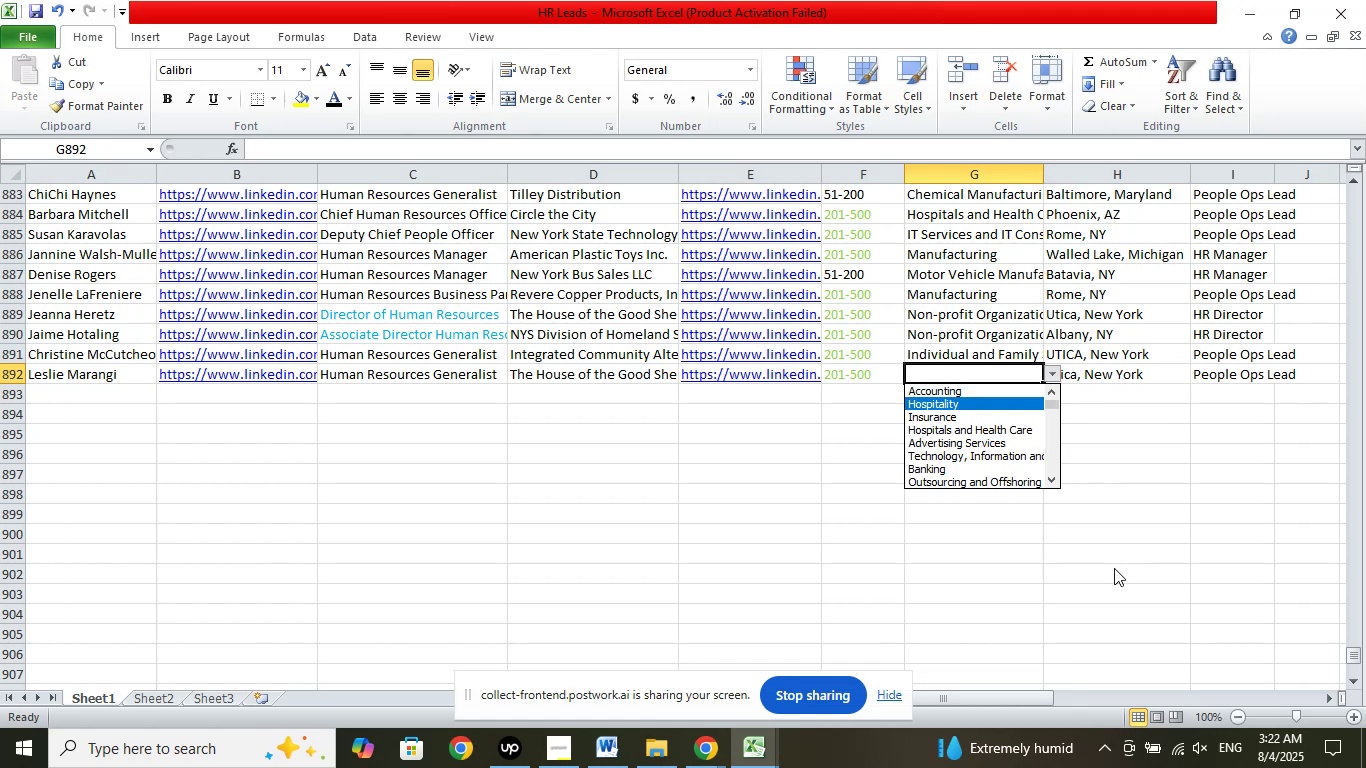 
key(ArrowDown)
 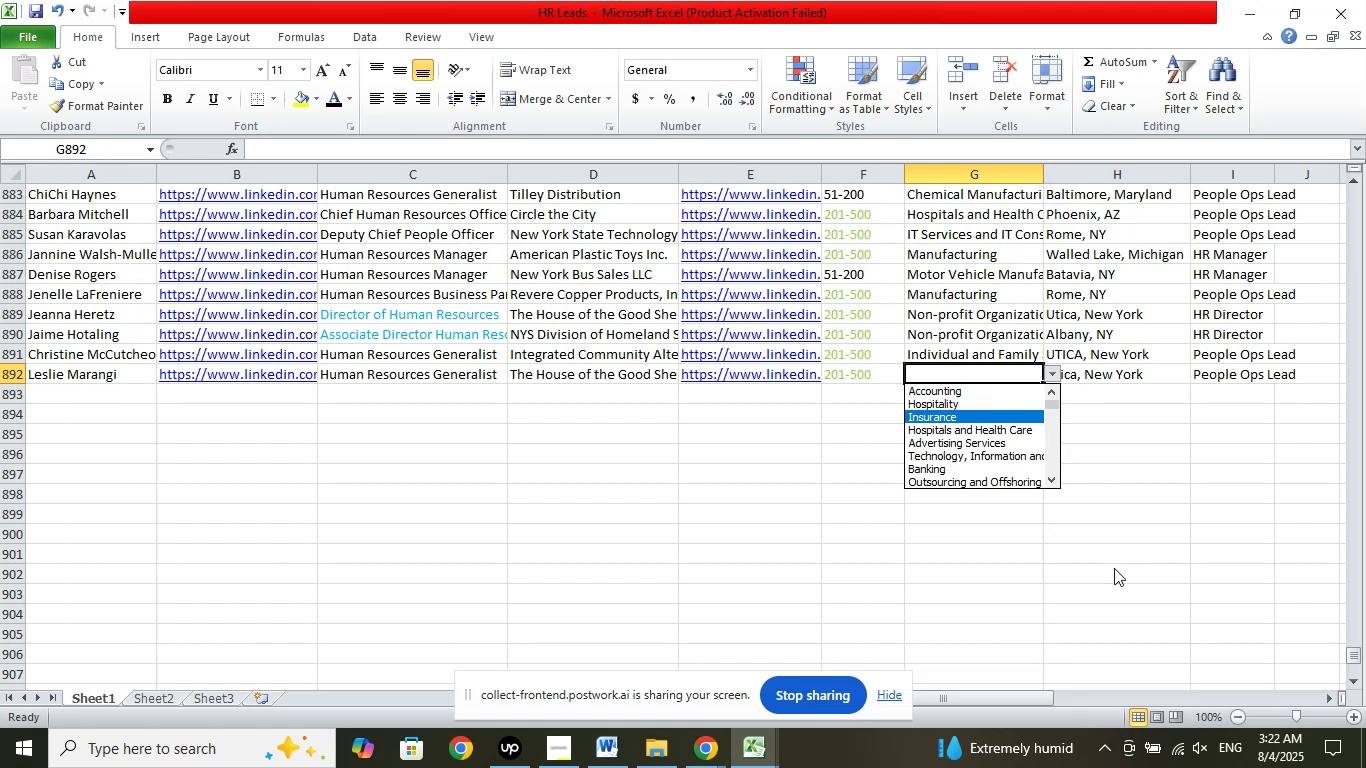 
key(ArrowDown)
 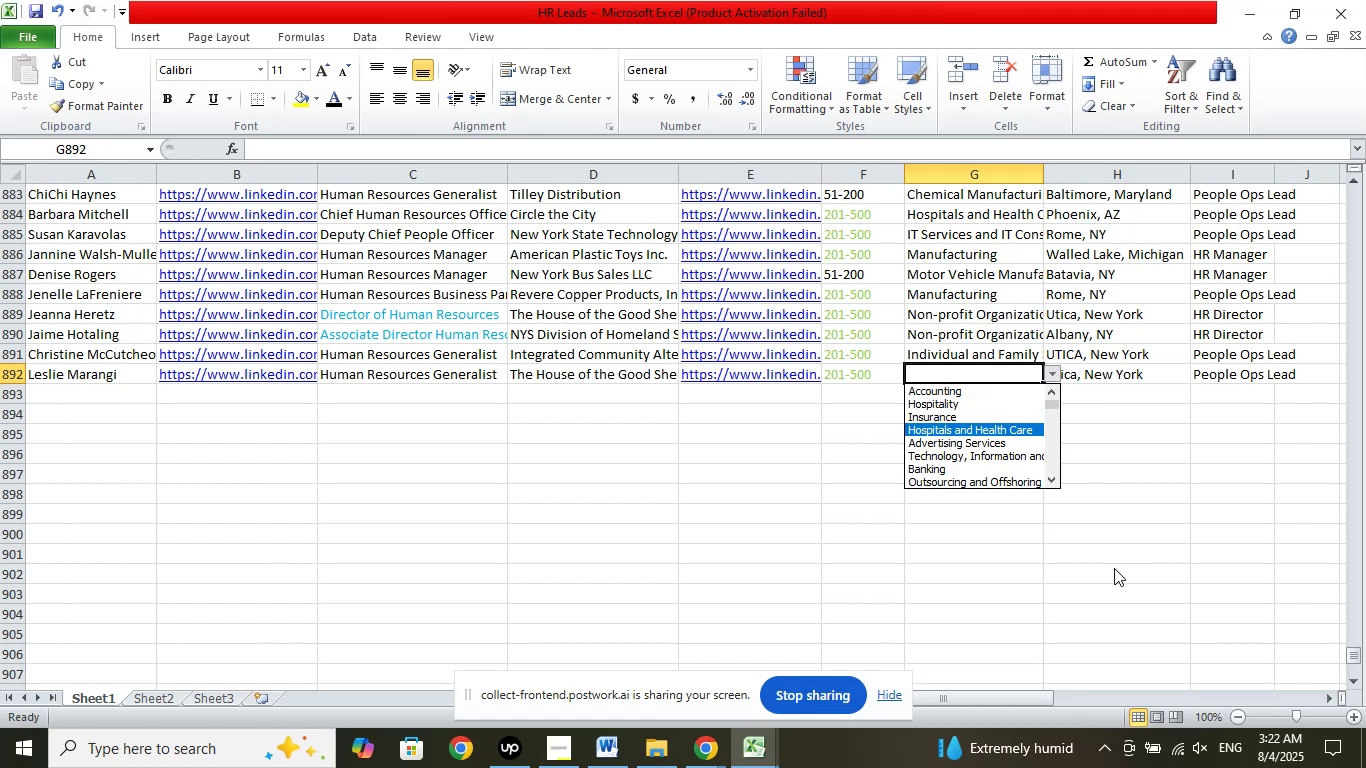 
key(ArrowDown)
 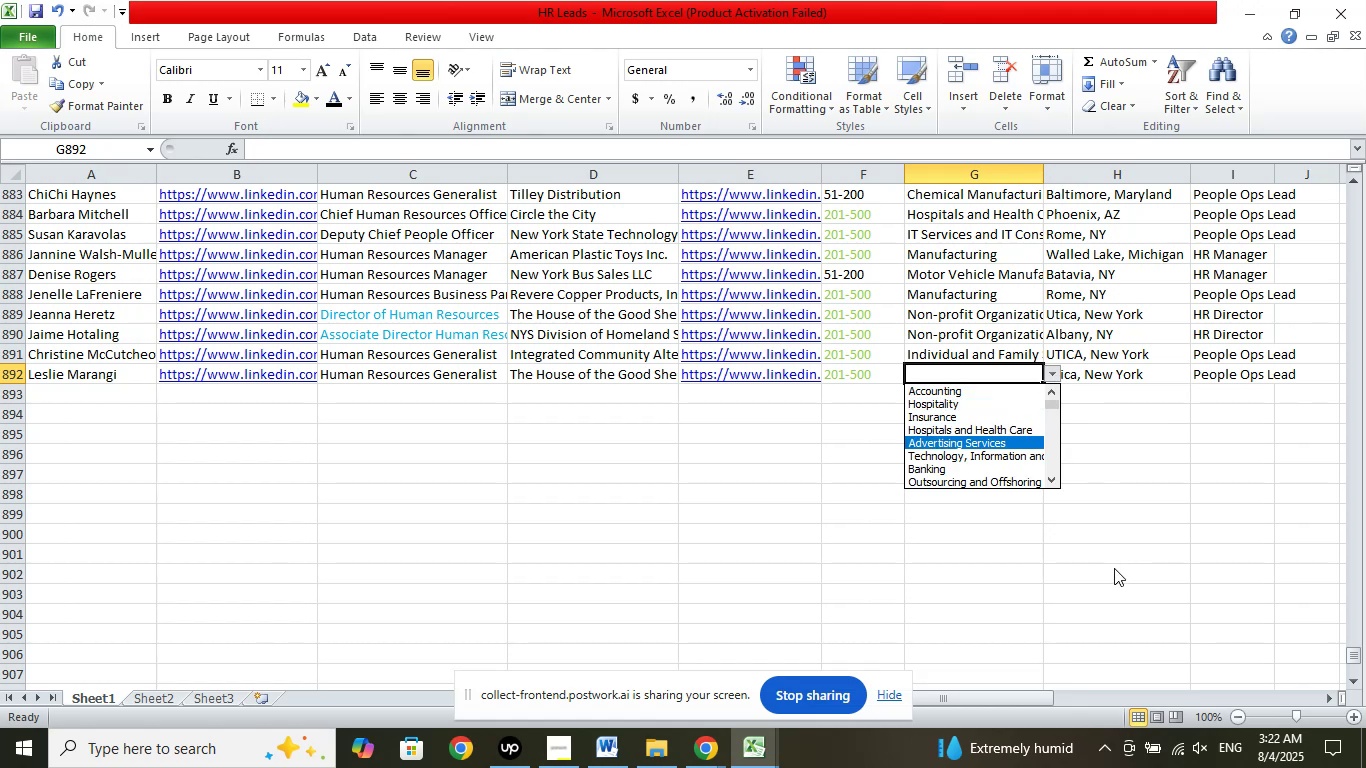 
key(ArrowDown)
 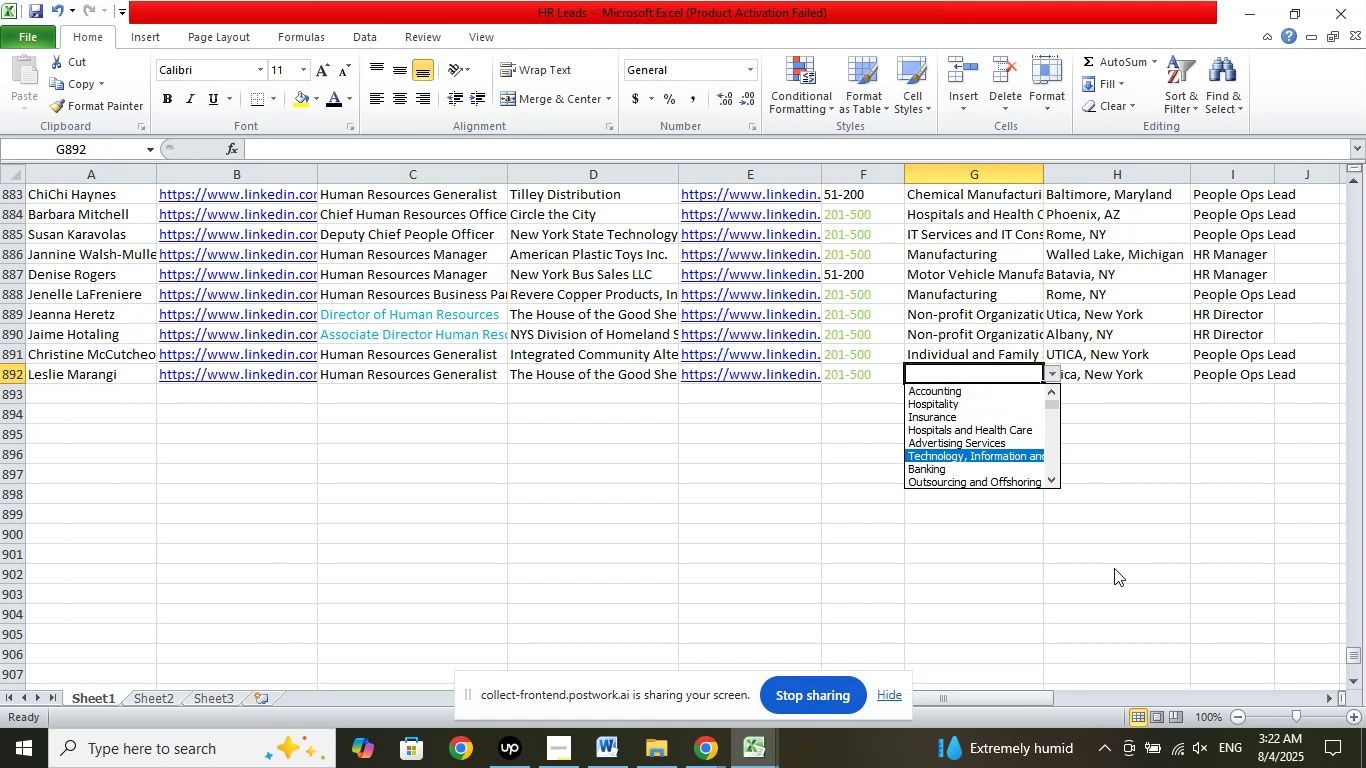 
key(ArrowDown)
 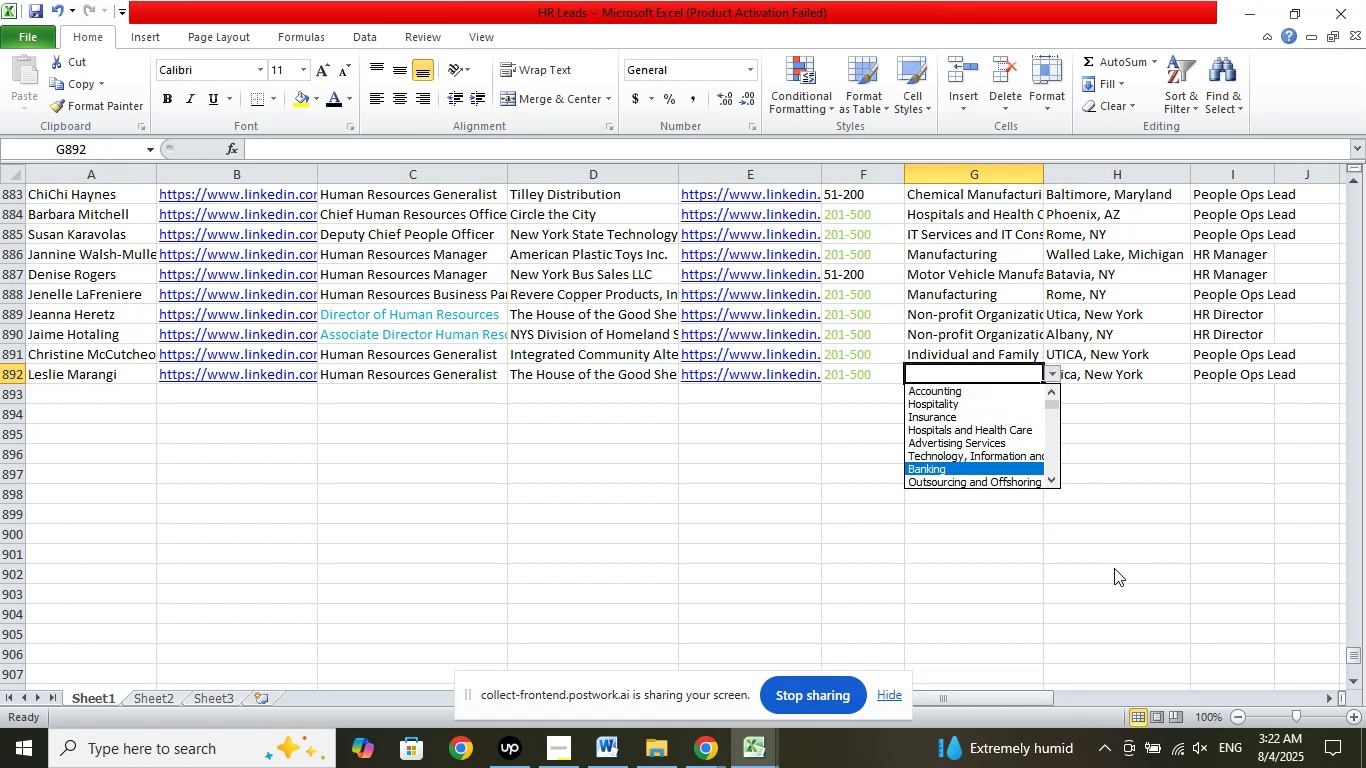 
key(ArrowDown)
 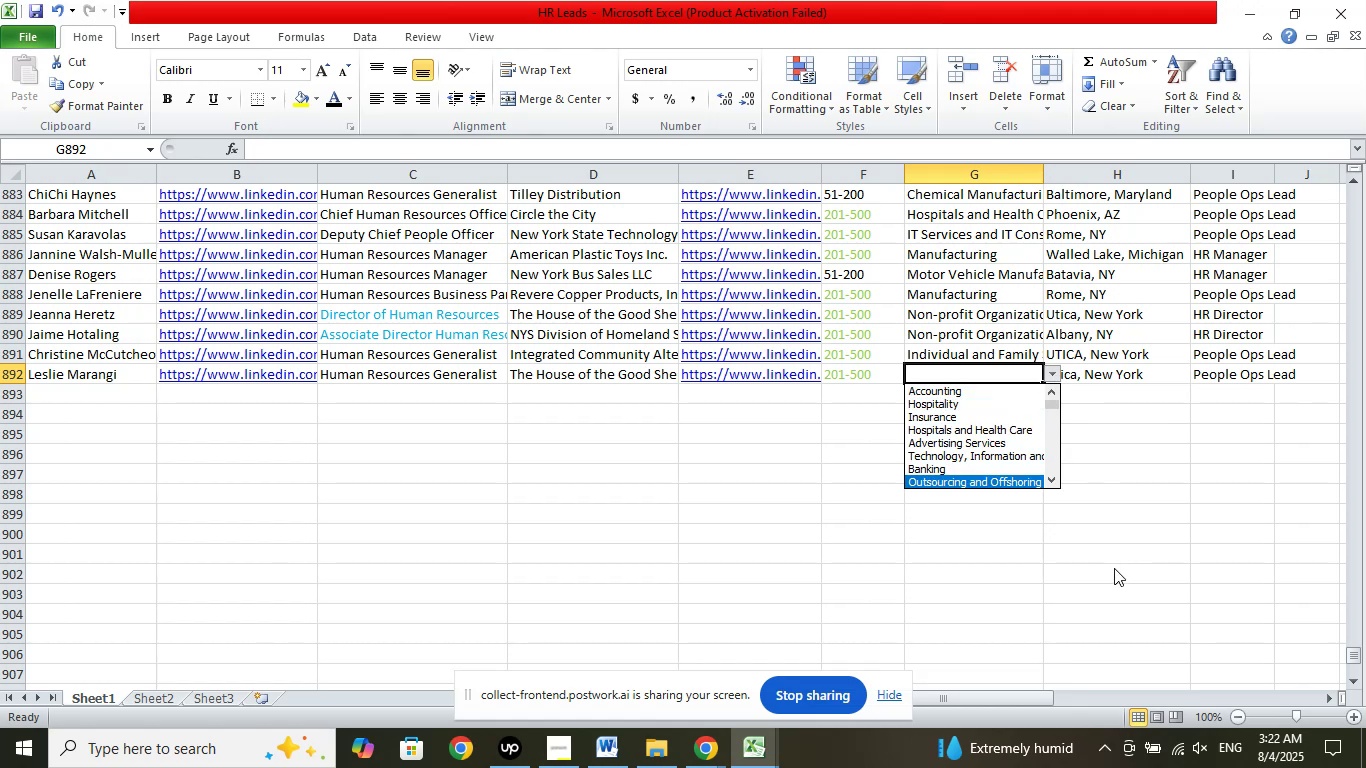 
key(ArrowDown)
 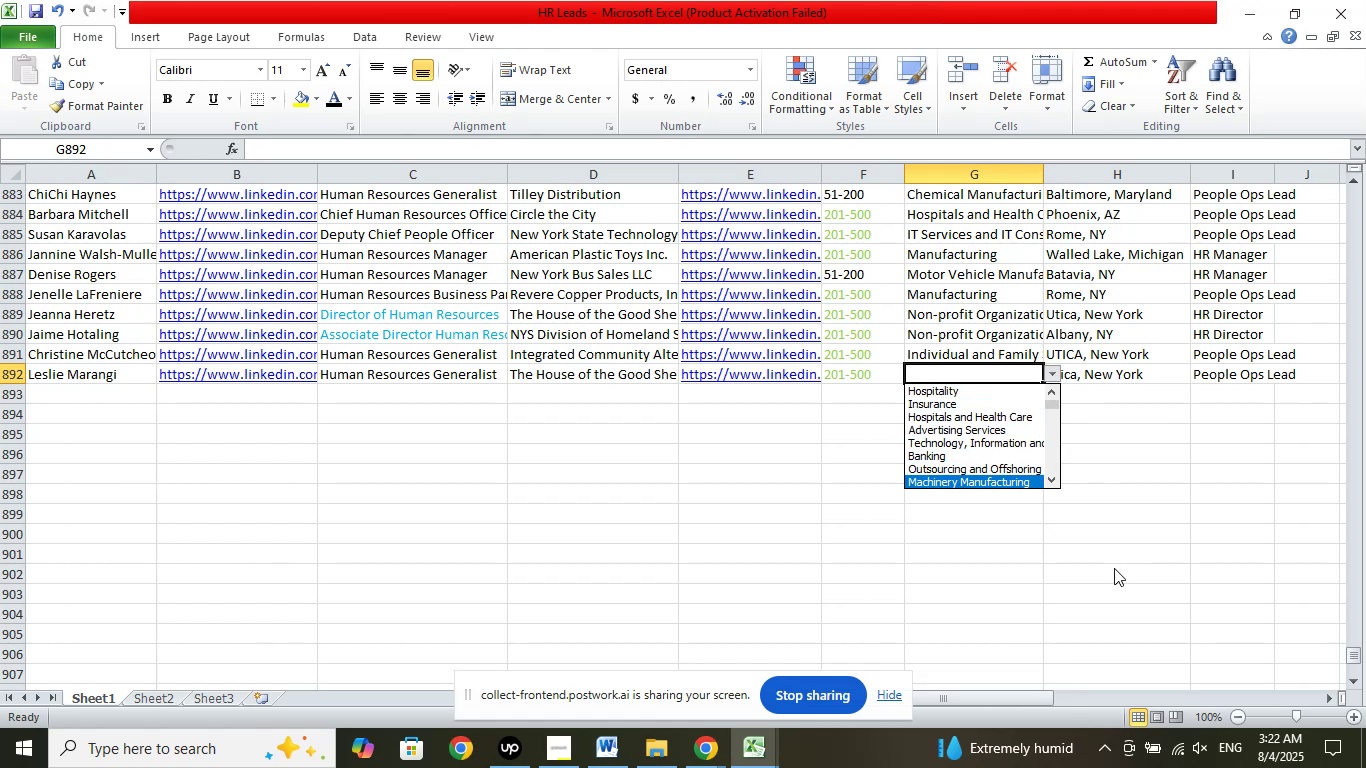 
key(ArrowDown)
 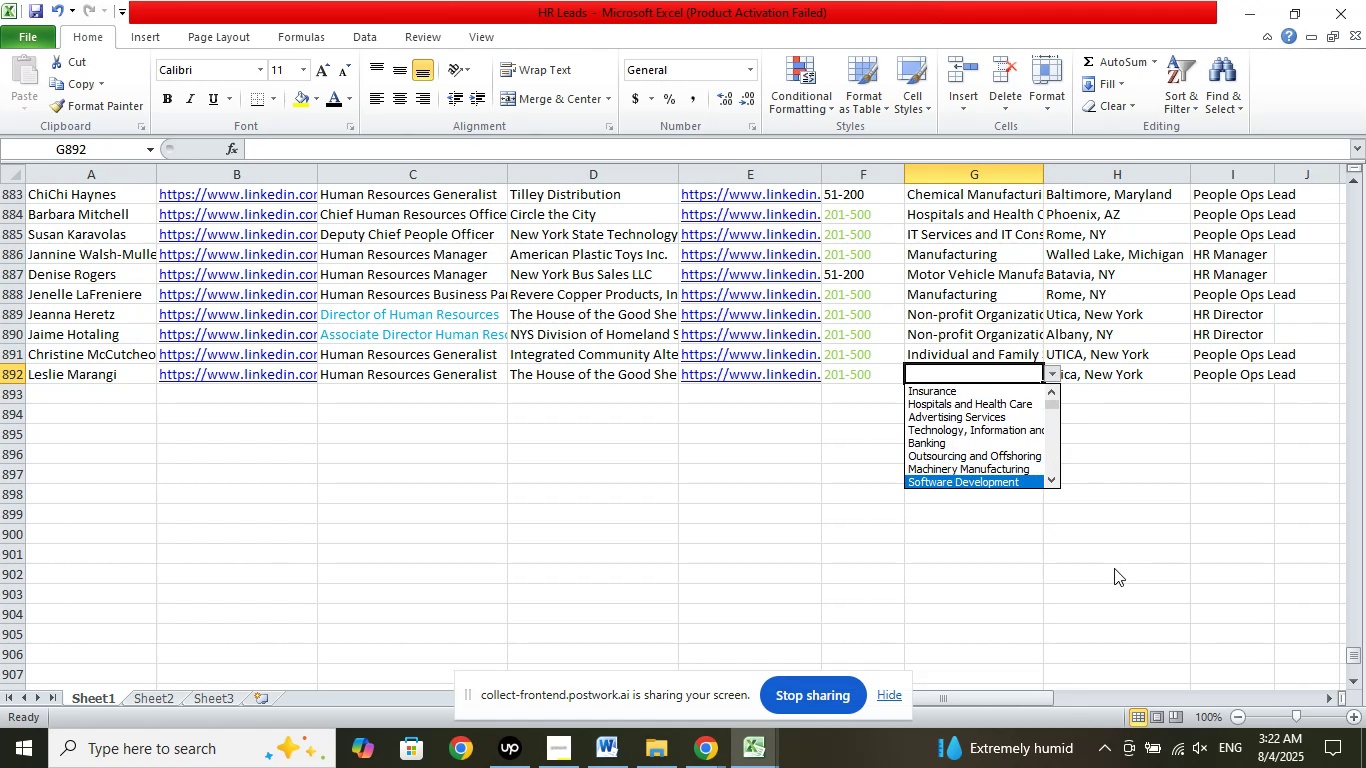 
key(ArrowDown)
 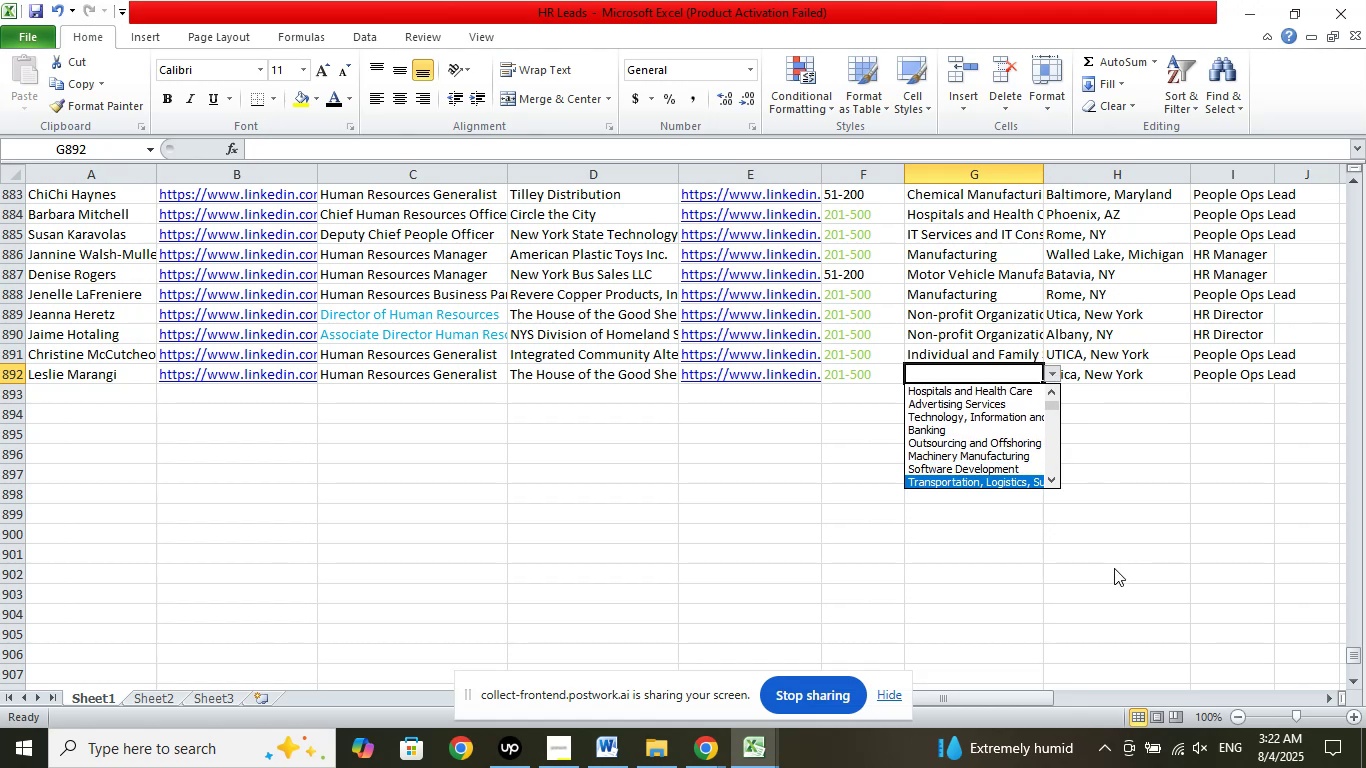 
key(ArrowDown)
 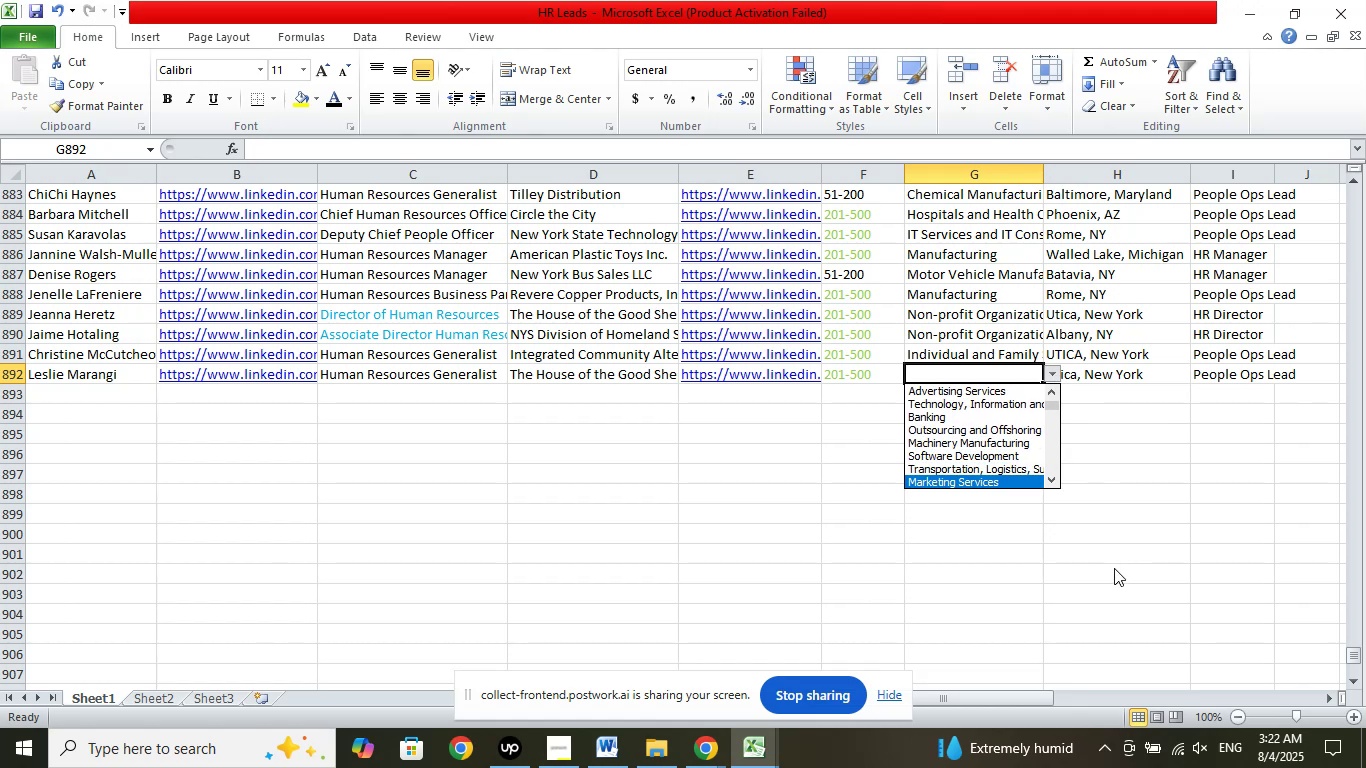 
key(ArrowDown)
 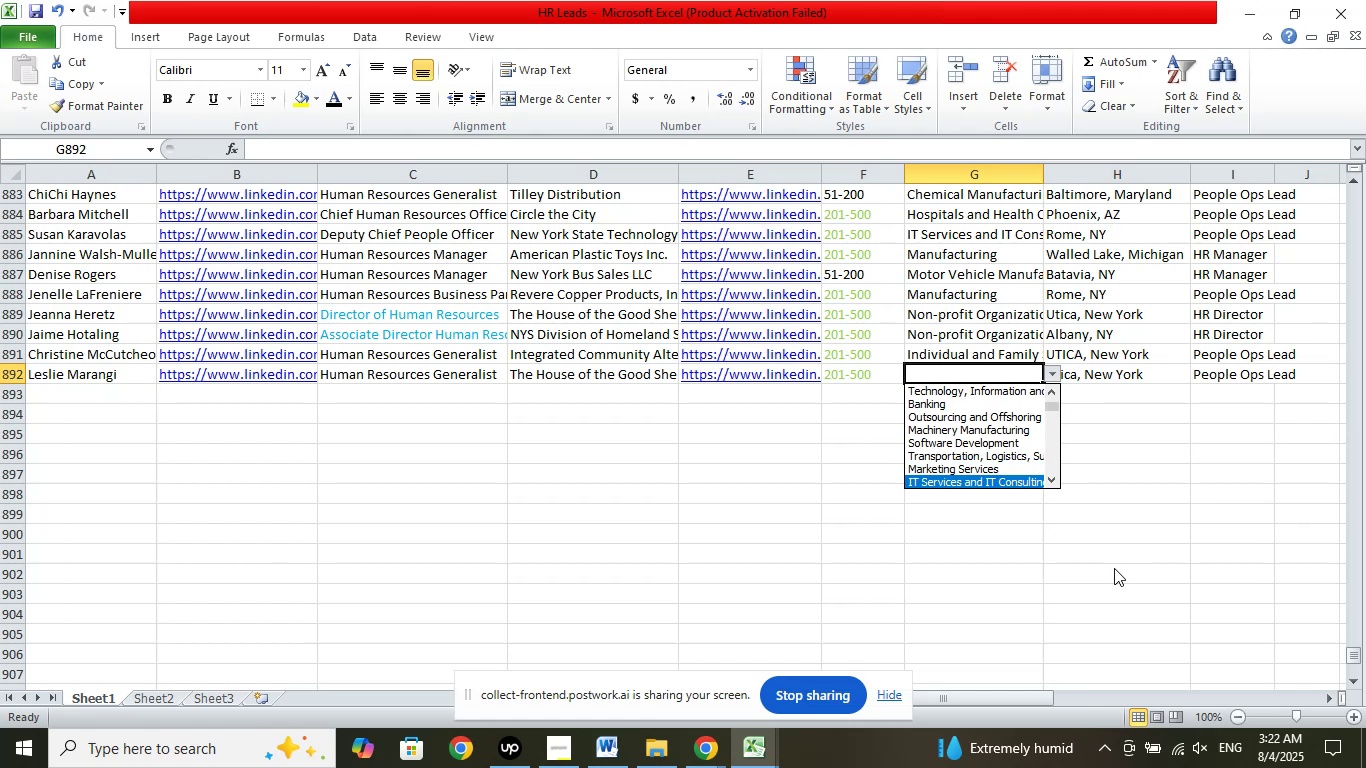 
key(ArrowDown)
 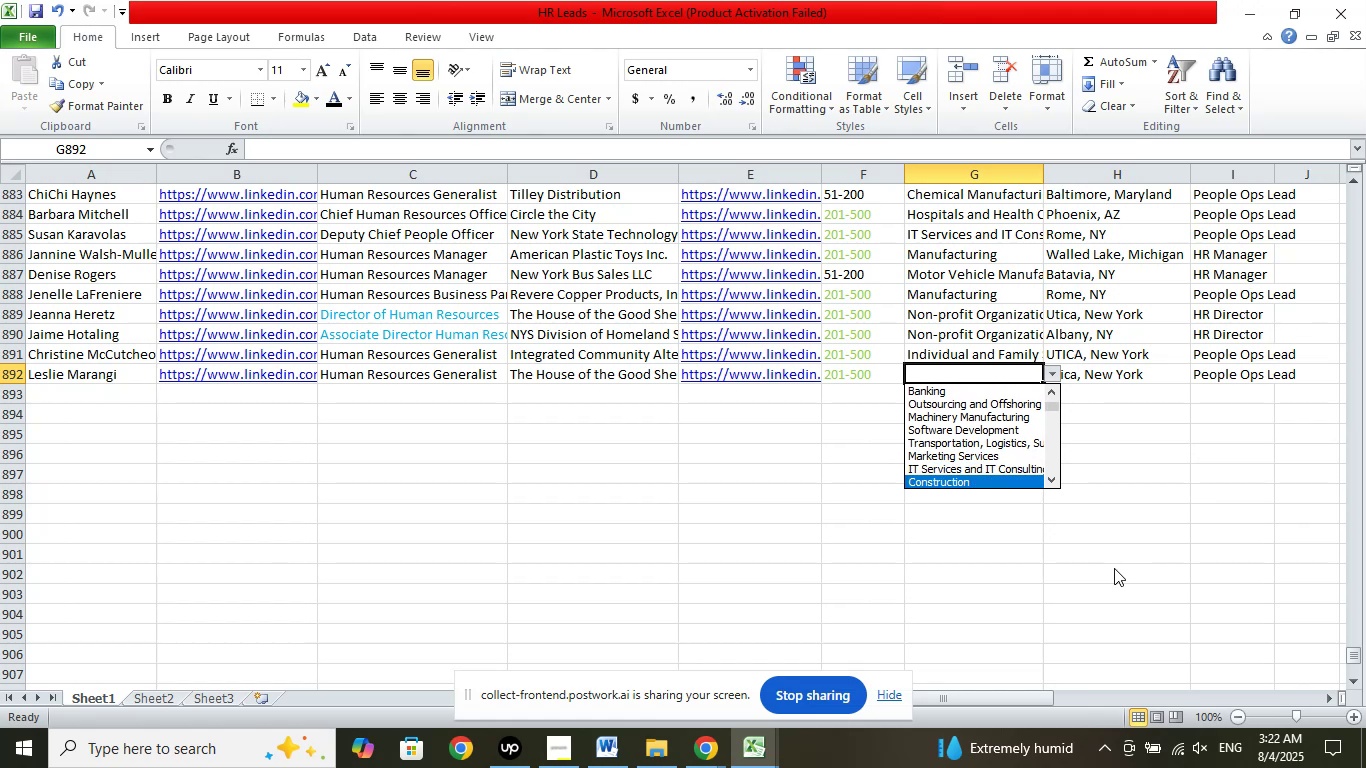 
key(ArrowDown)
 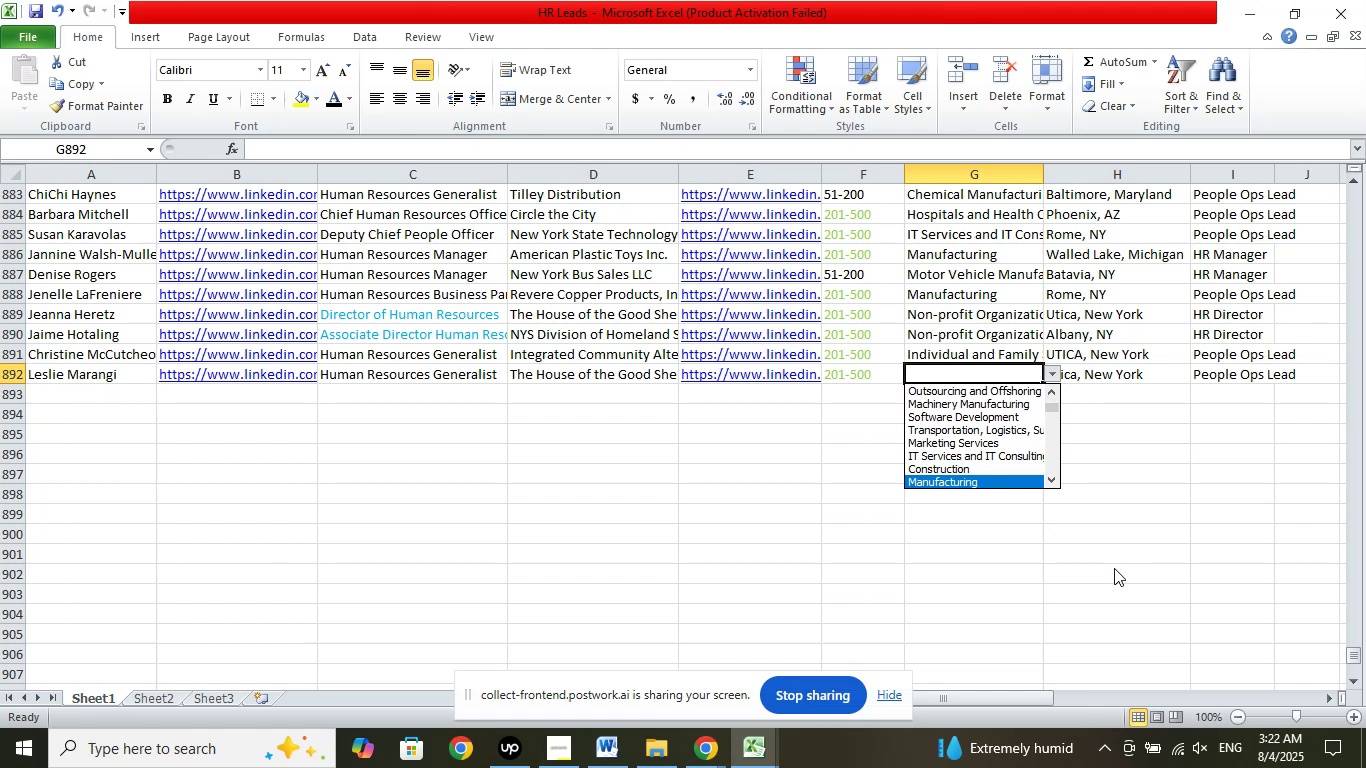 
key(ArrowDown)
 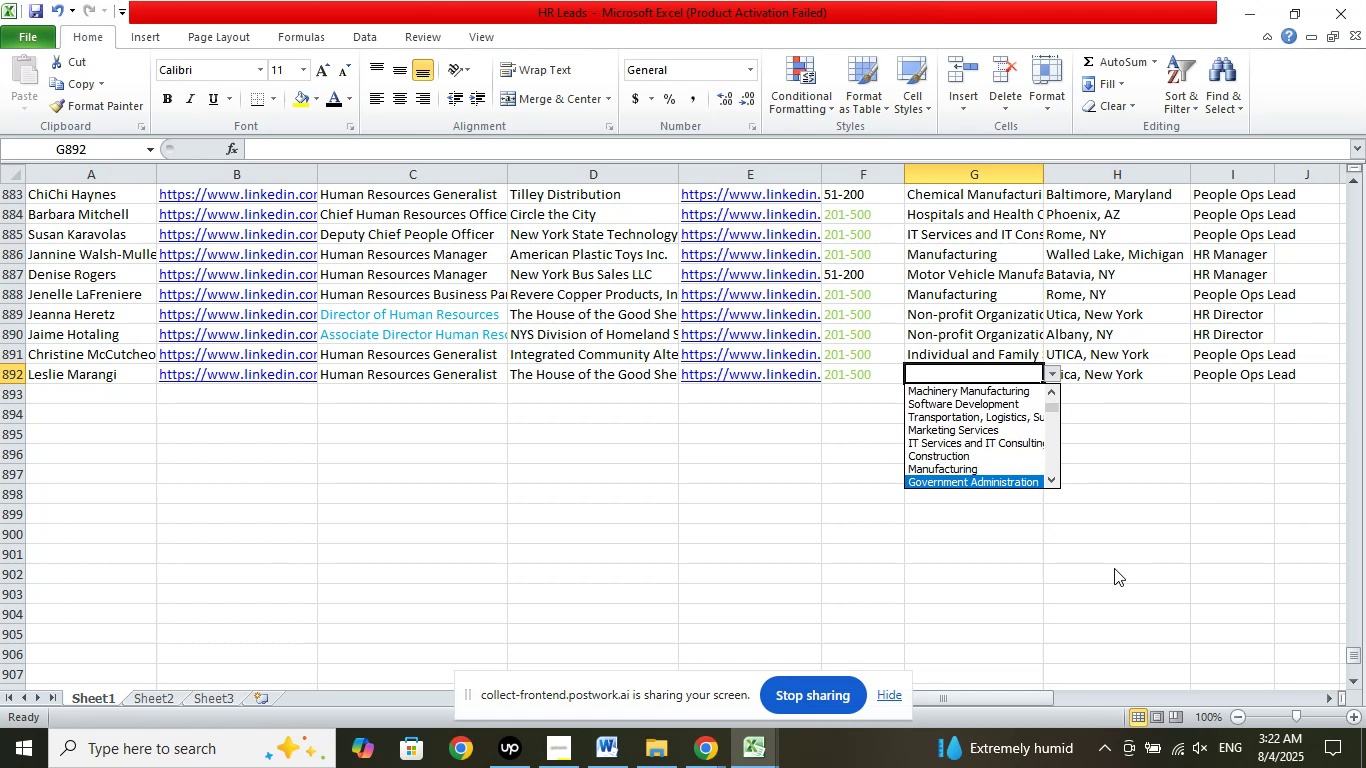 
key(ArrowDown)
 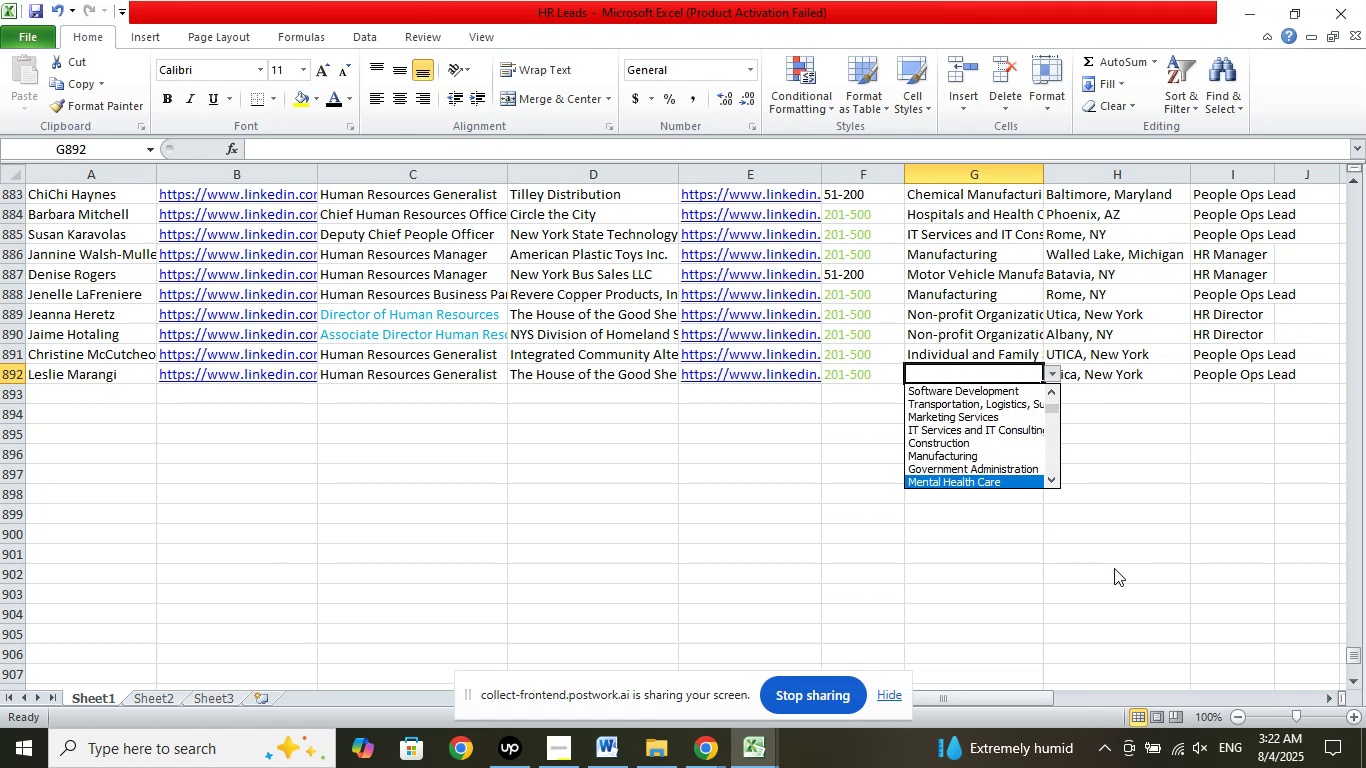 
key(ArrowDown)
 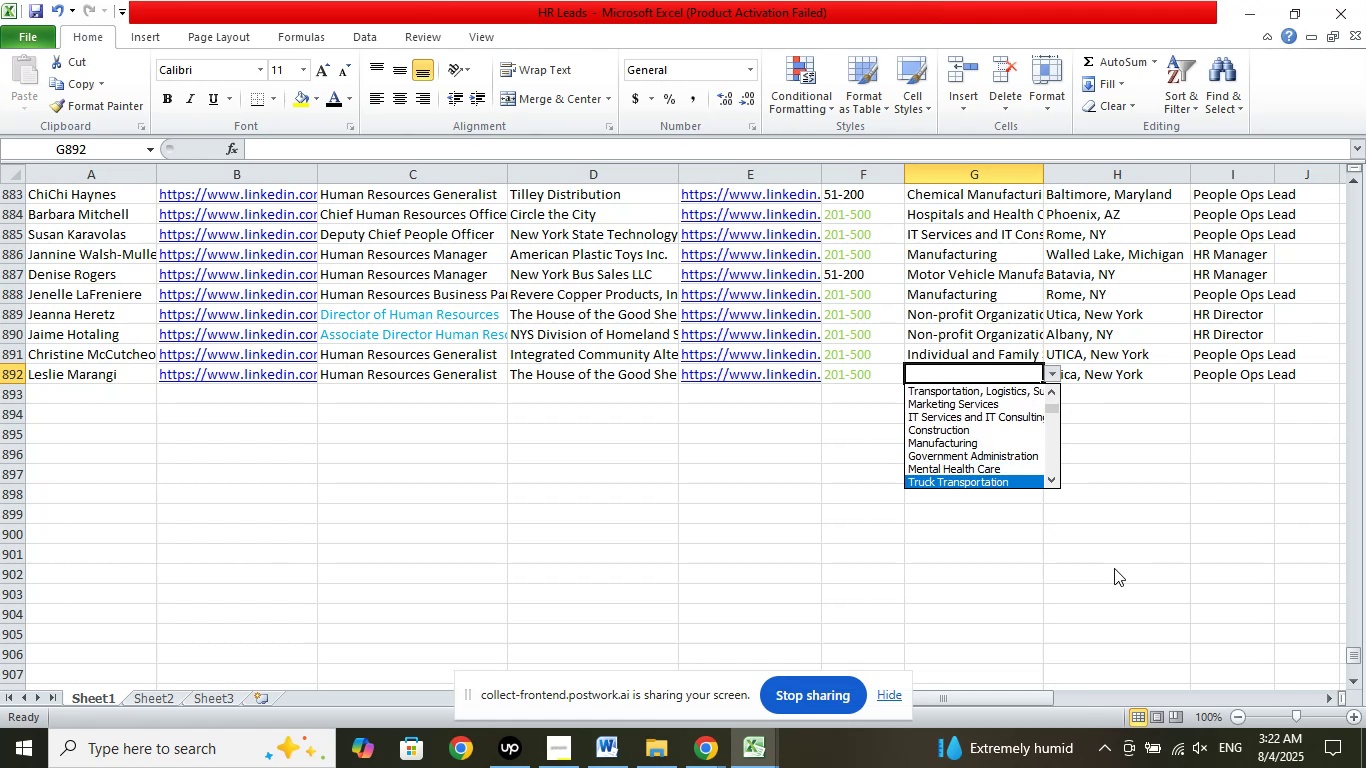 
key(ArrowDown)
 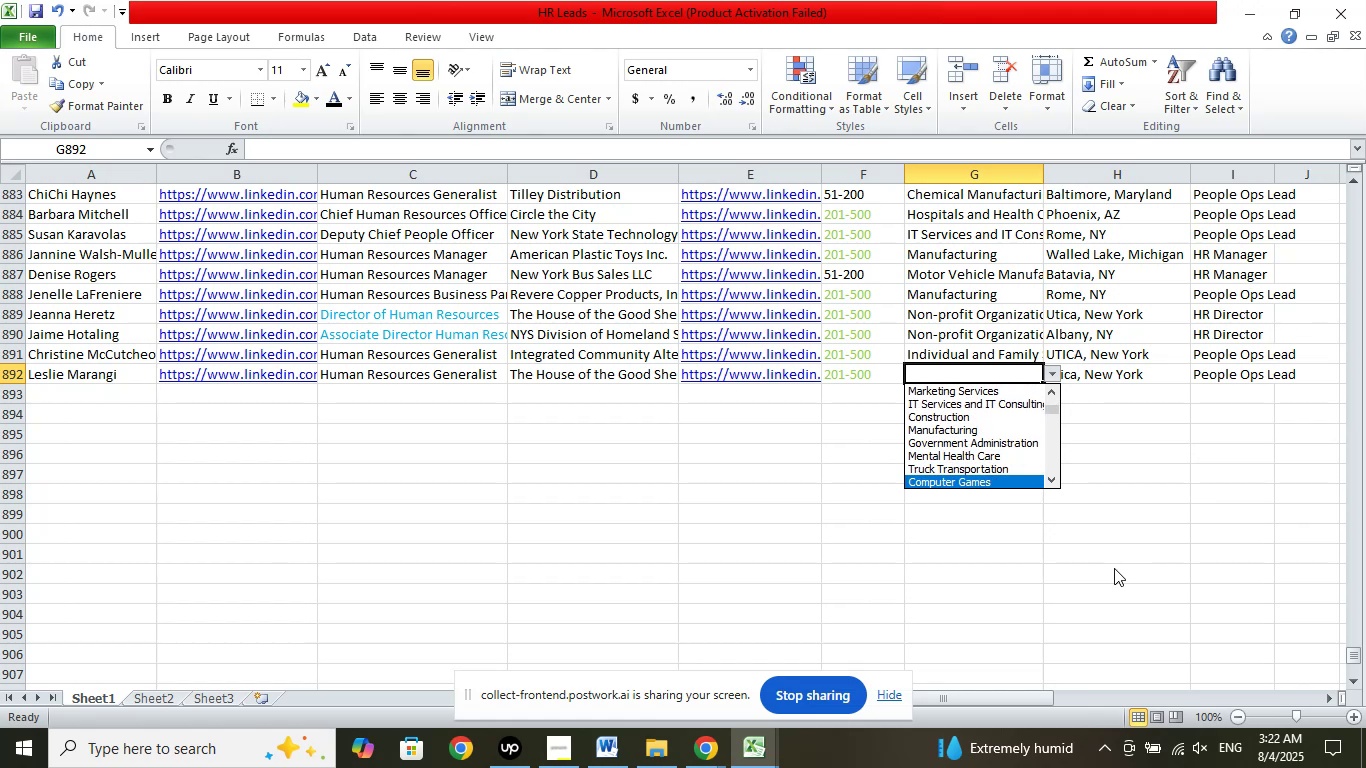 
key(ArrowDown)
 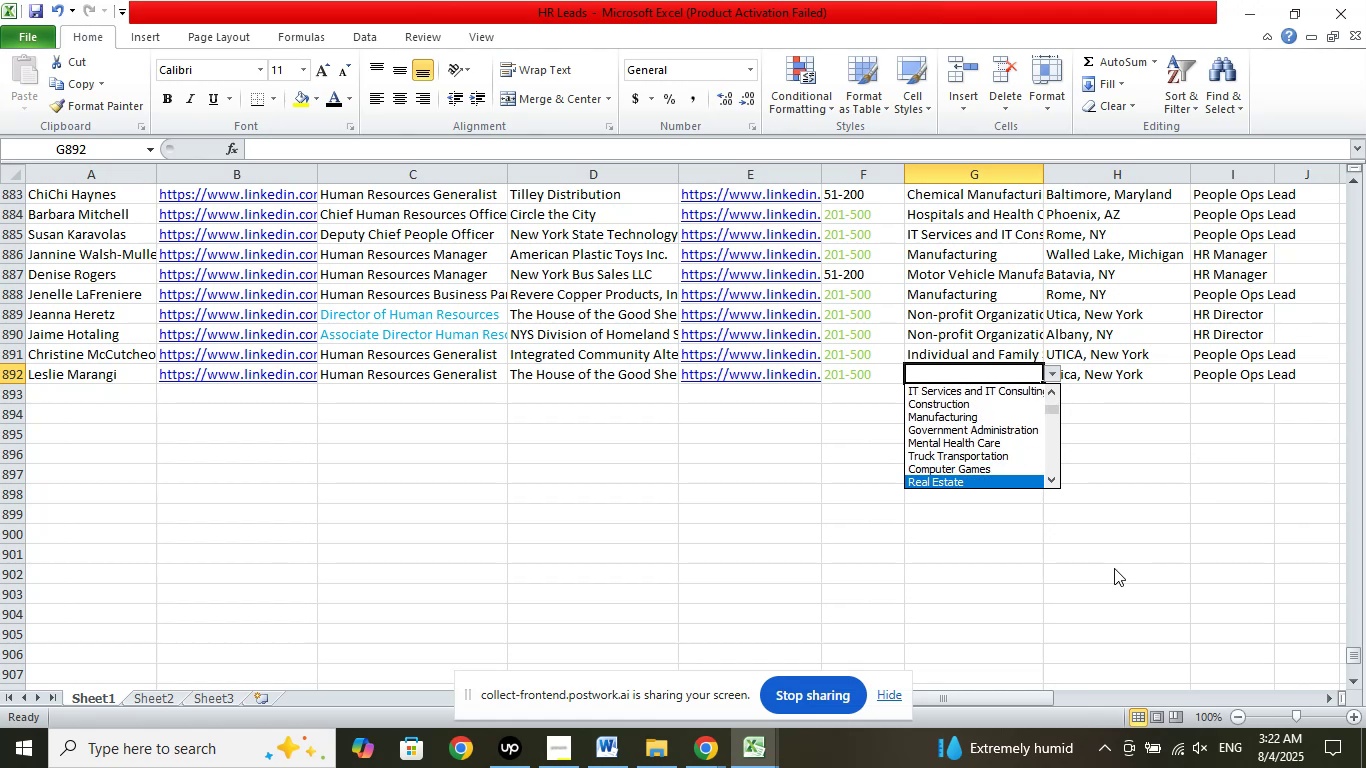 
key(ArrowDown)
 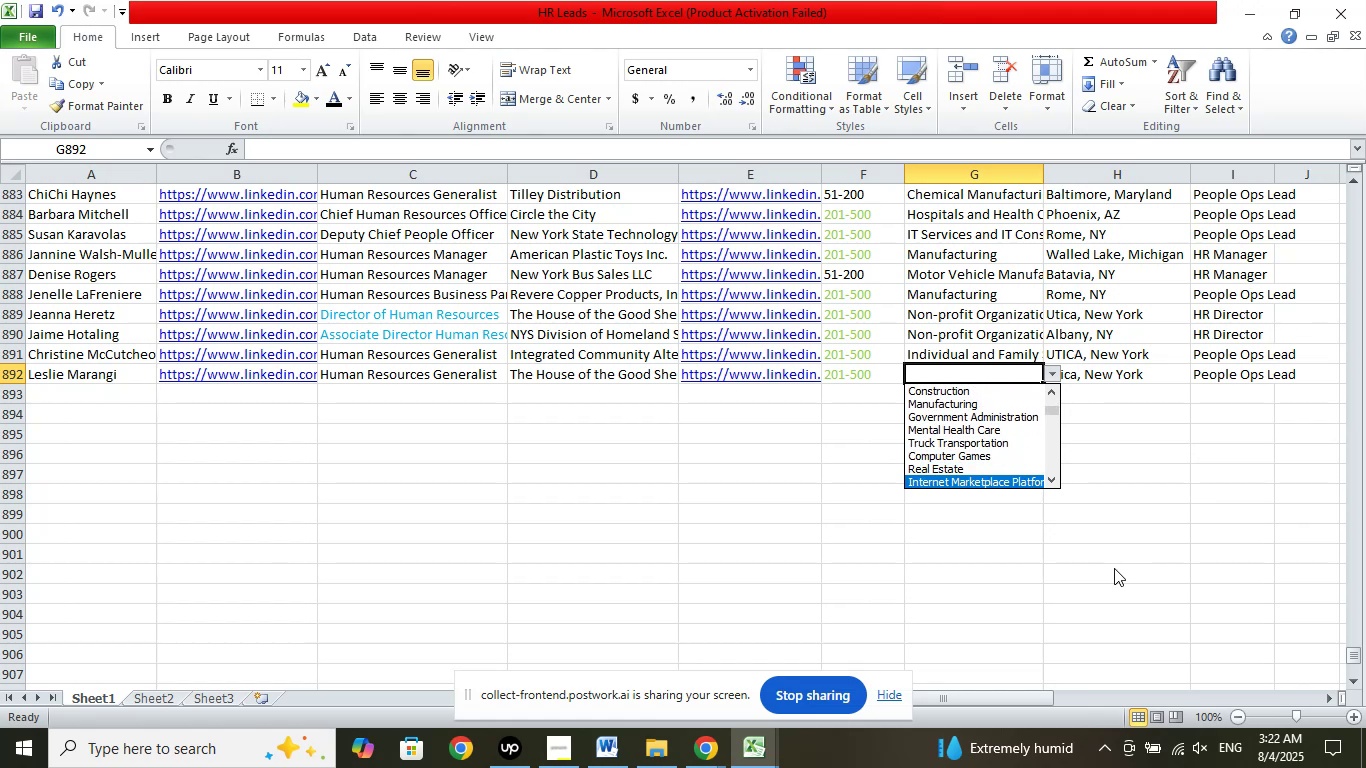 
key(ArrowDown)
 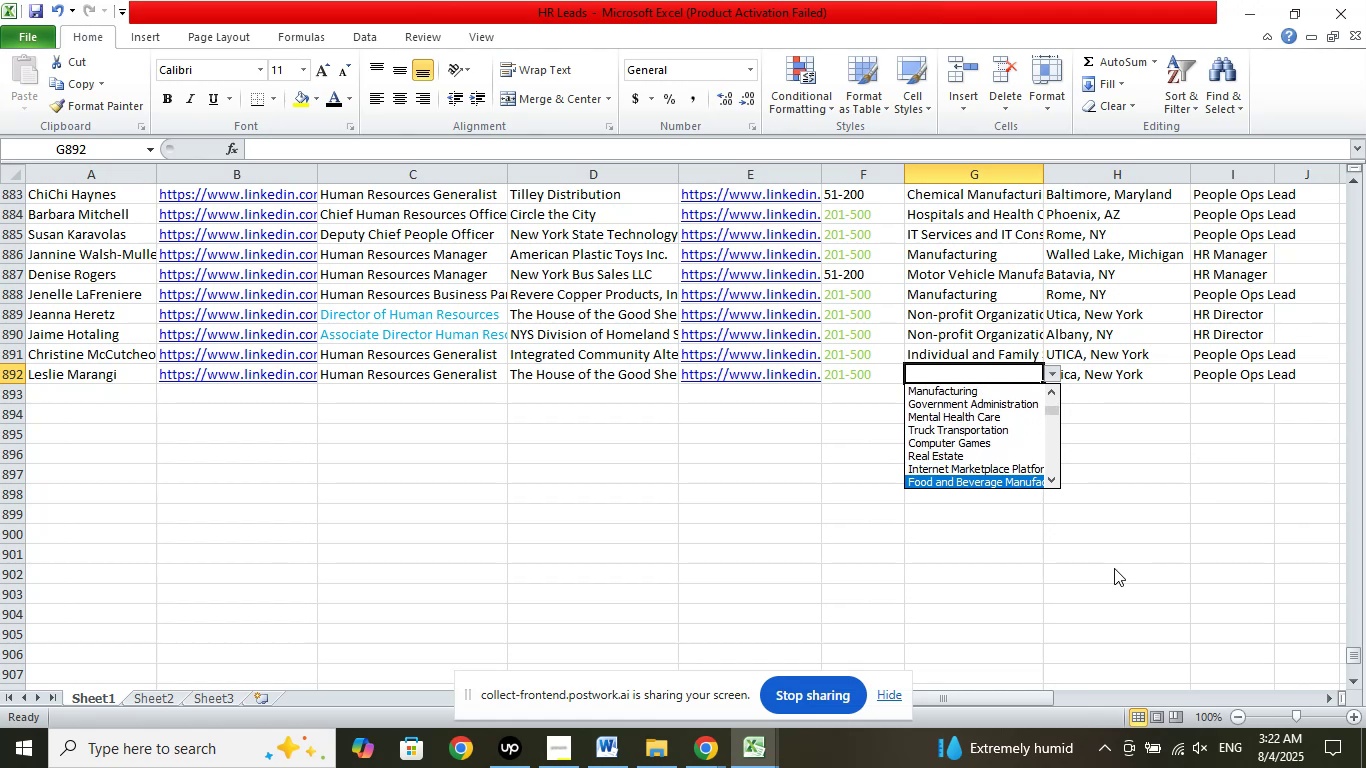 
key(ArrowDown)
 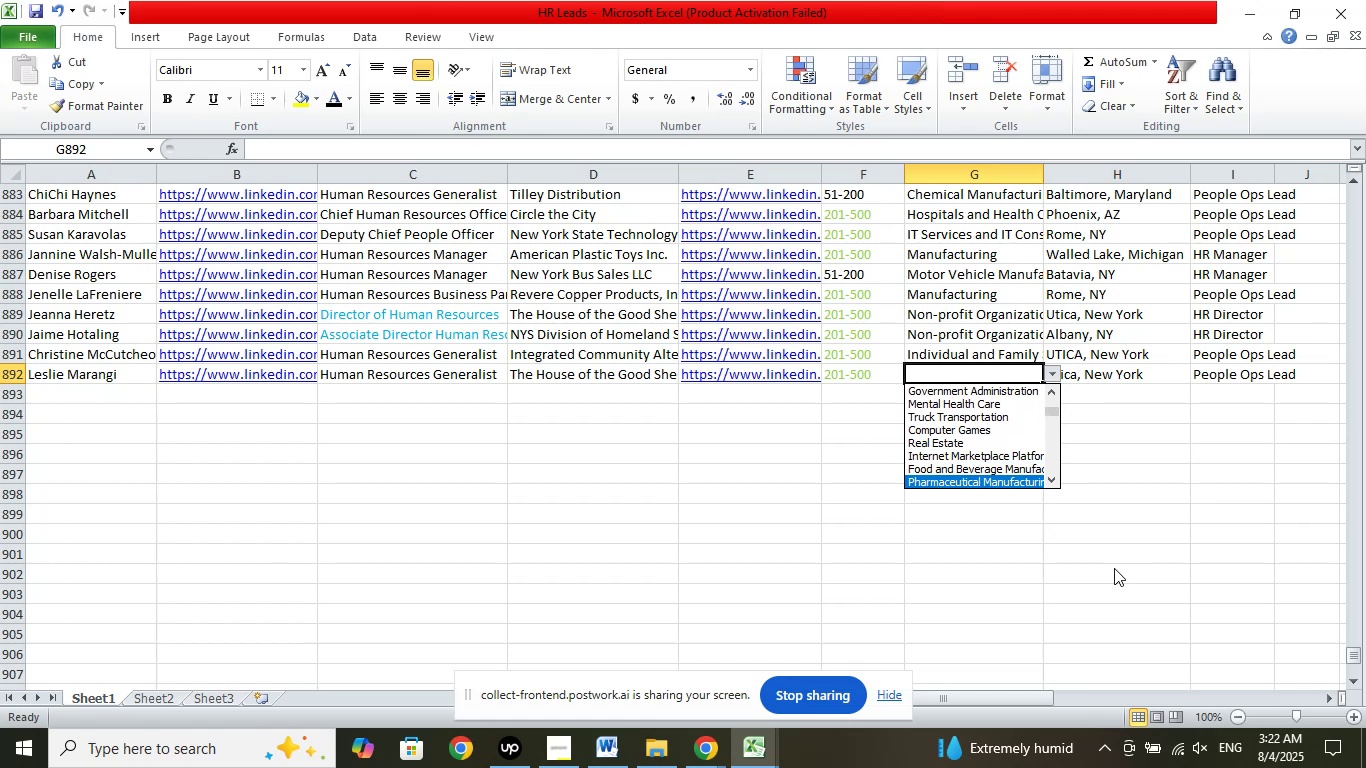 
key(ArrowDown)
 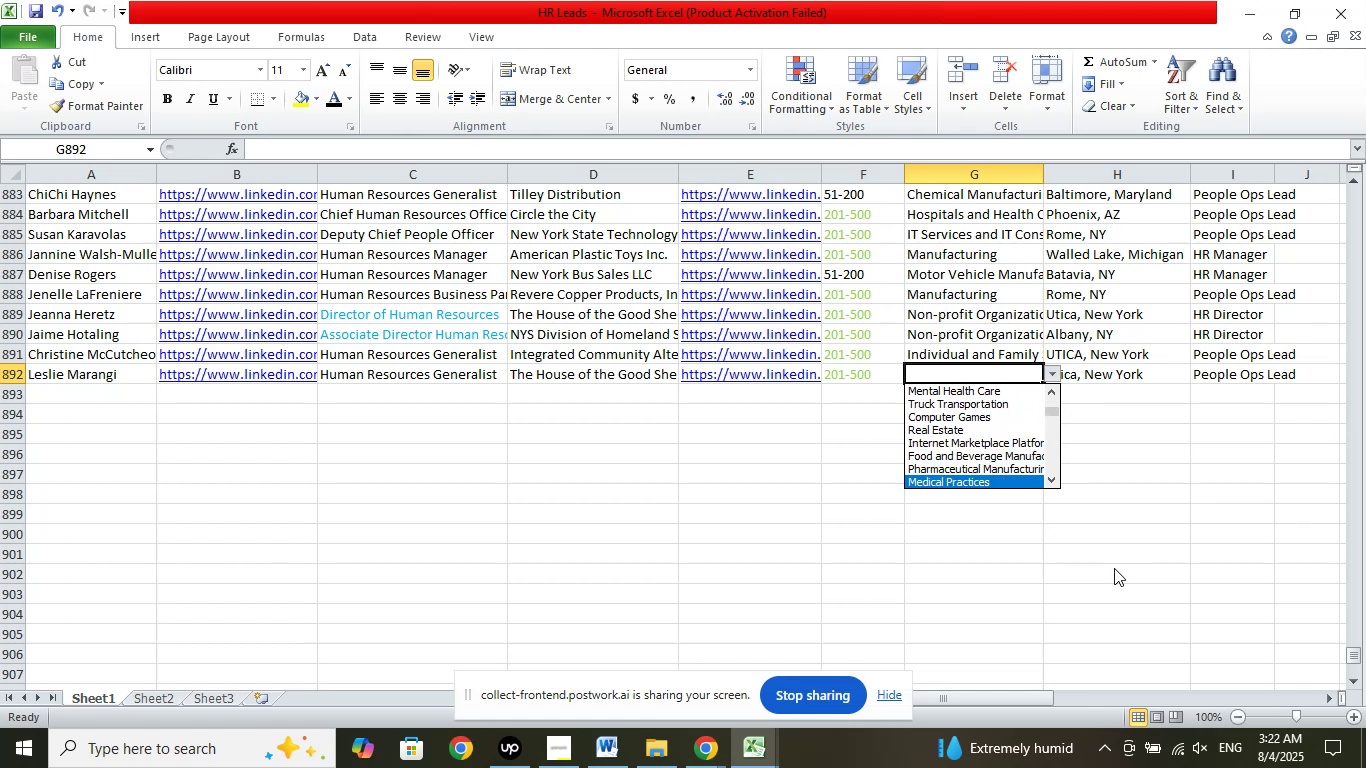 
key(ArrowDown)
 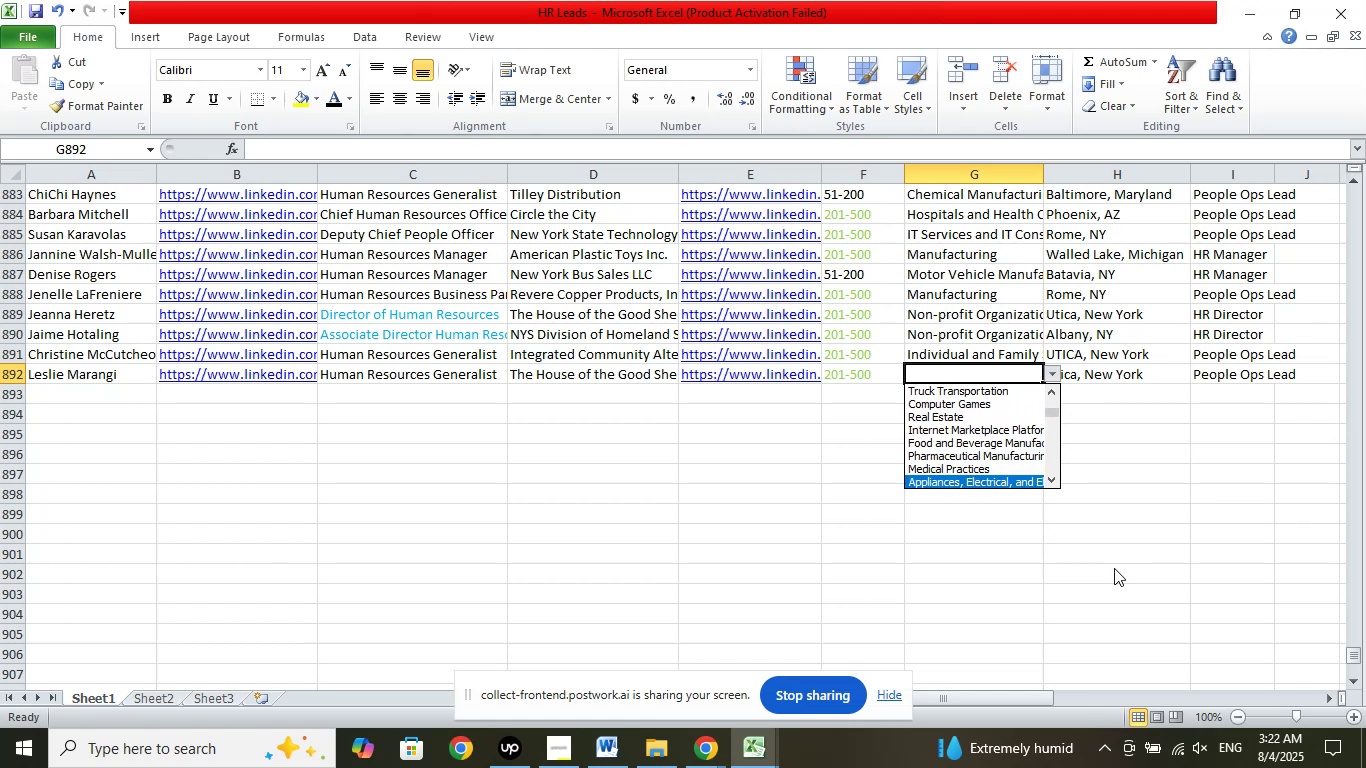 
key(ArrowDown)
 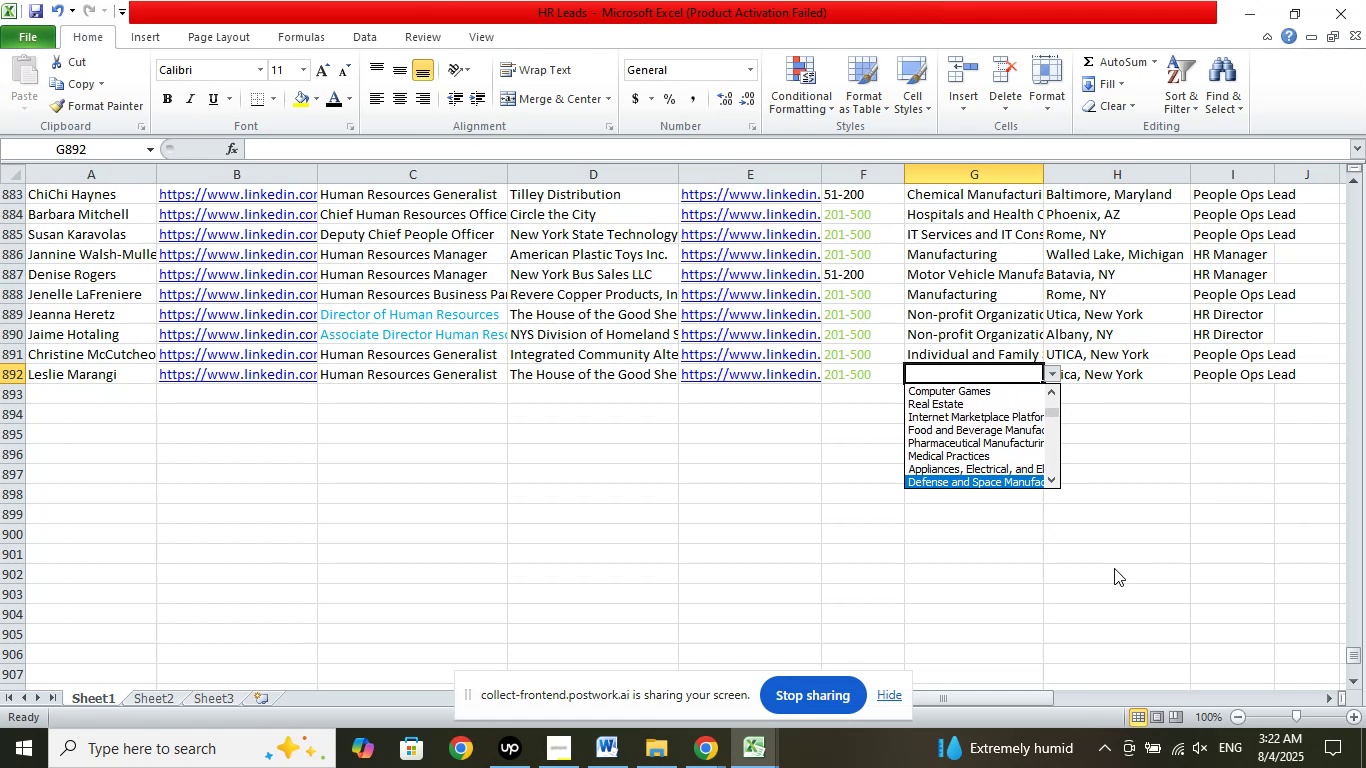 
key(ArrowDown)
 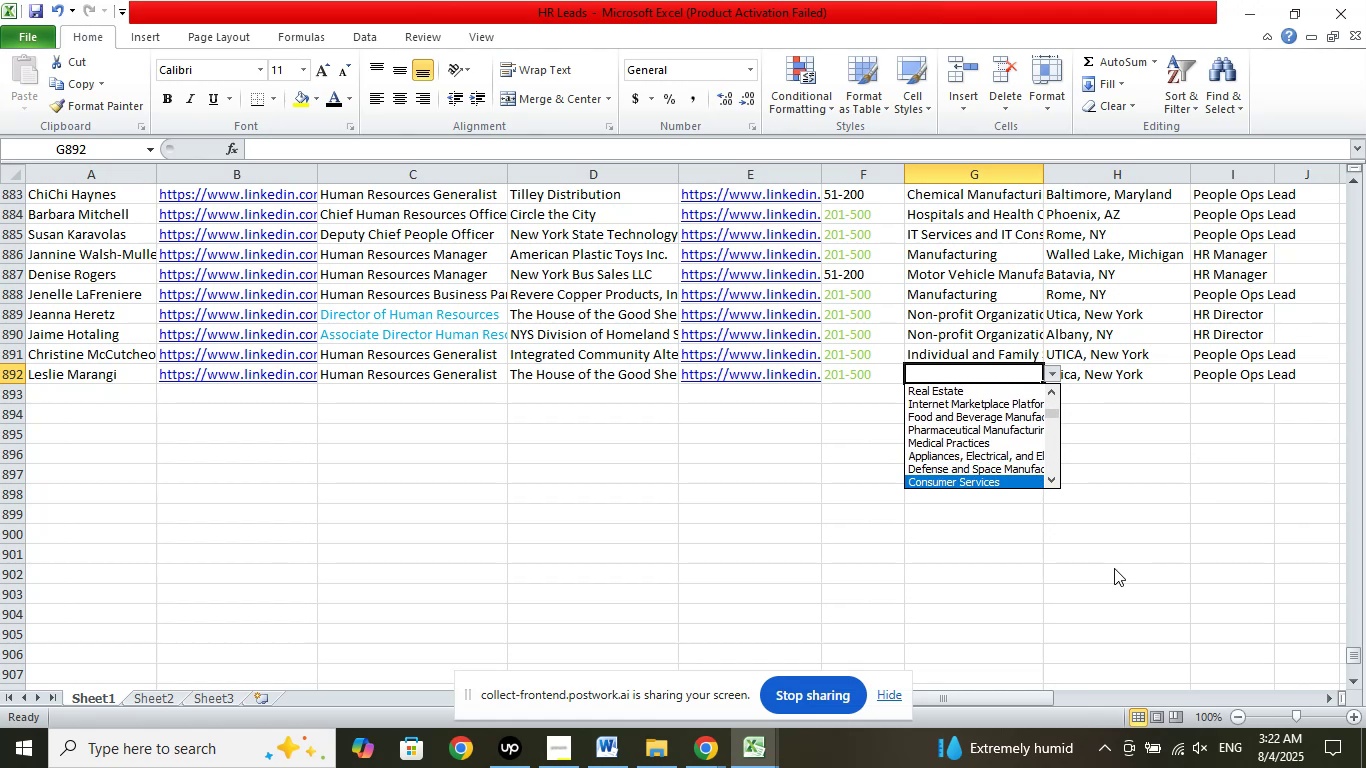 
key(ArrowDown)
 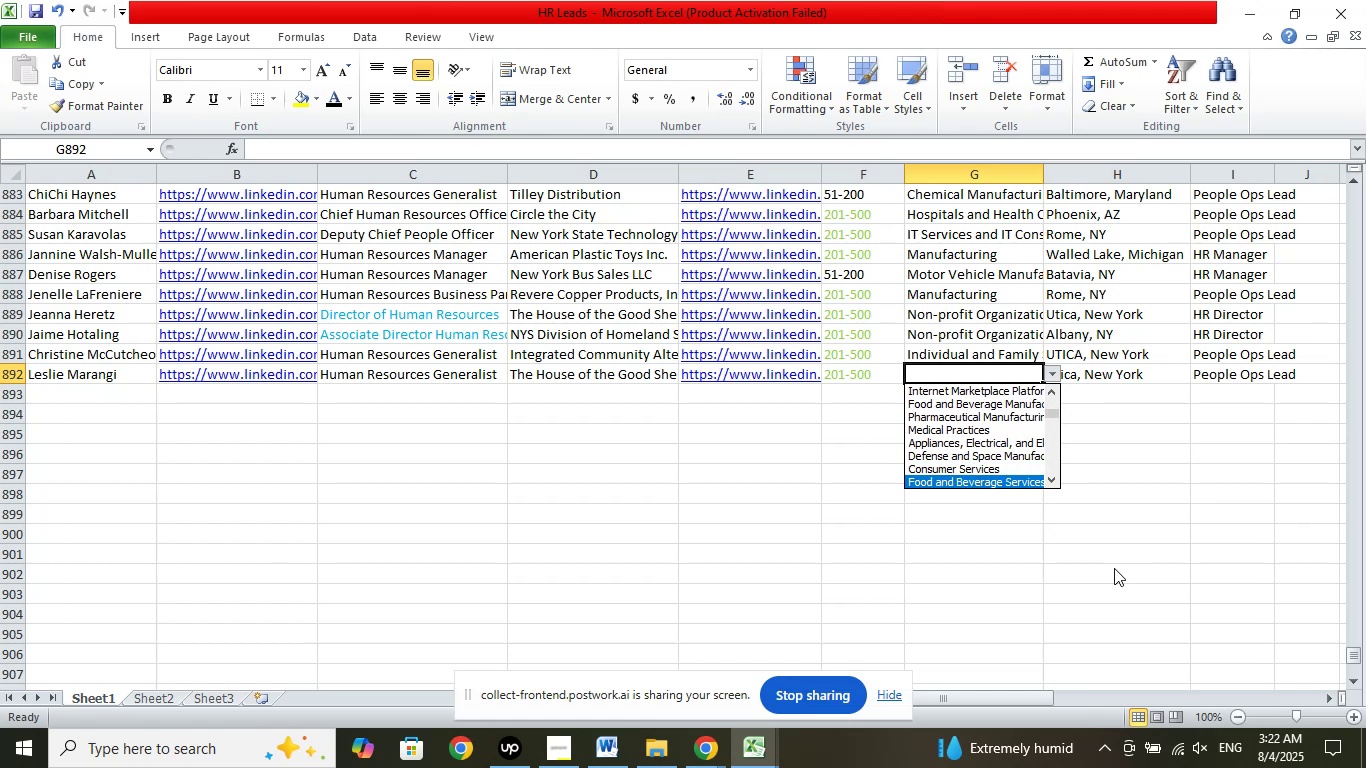 
key(ArrowDown)
 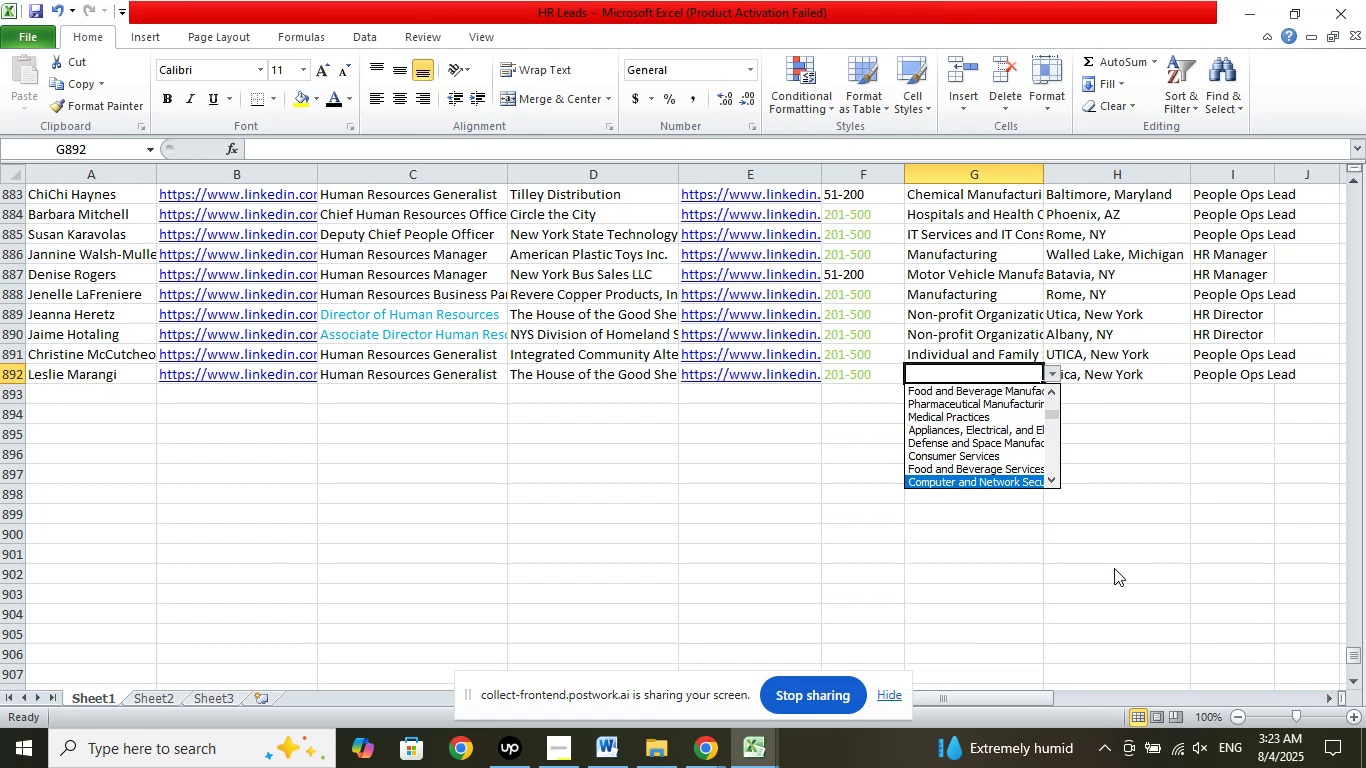 
key(ArrowDown)
 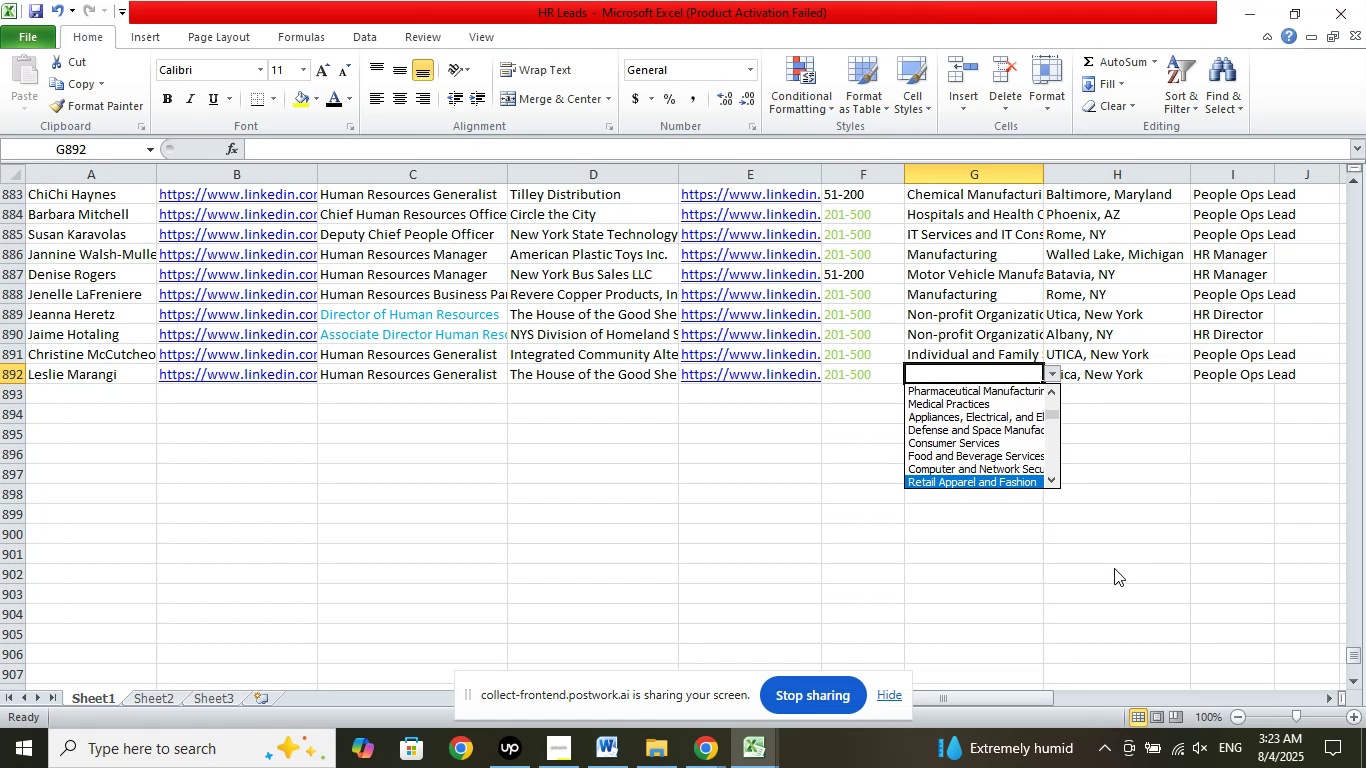 
key(ArrowDown)
 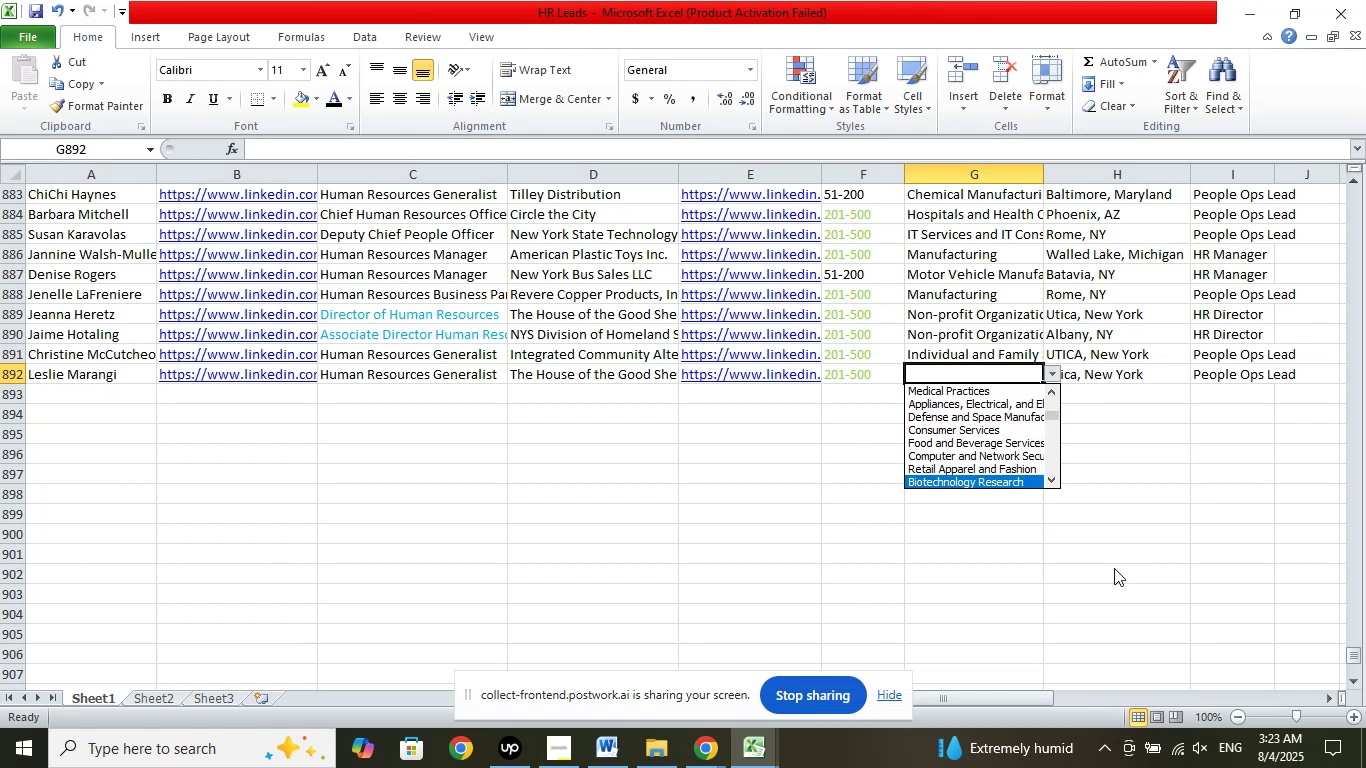 
key(ArrowDown)
 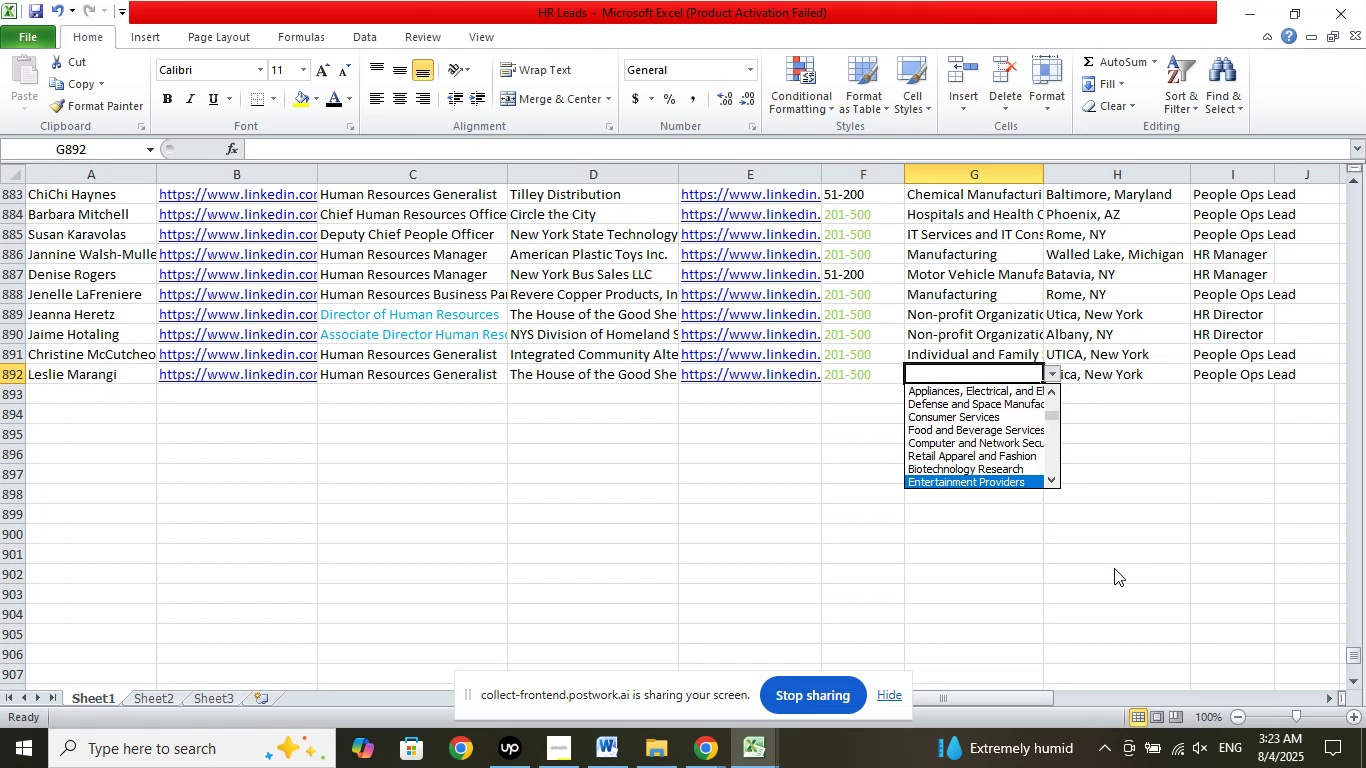 
key(ArrowDown)
 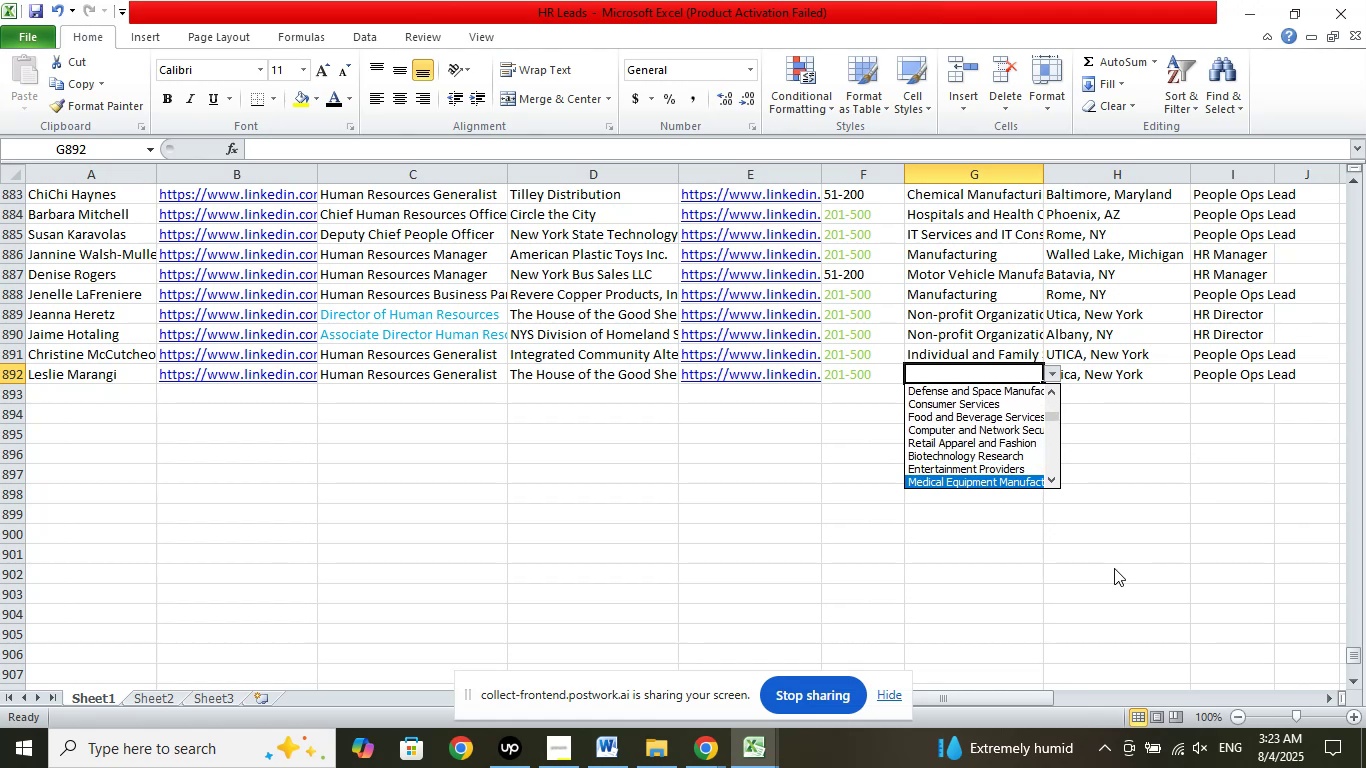 
key(ArrowDown)
 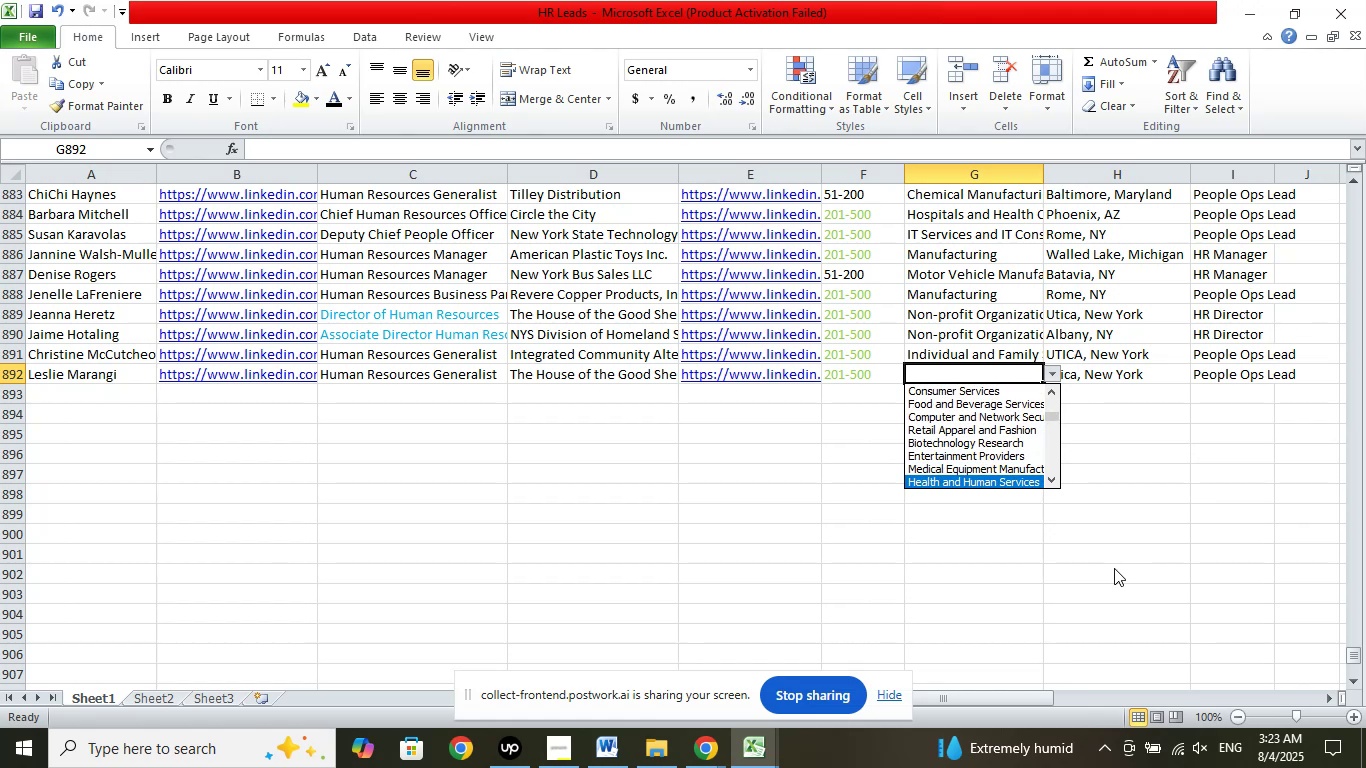 
key(ArrowDown)
 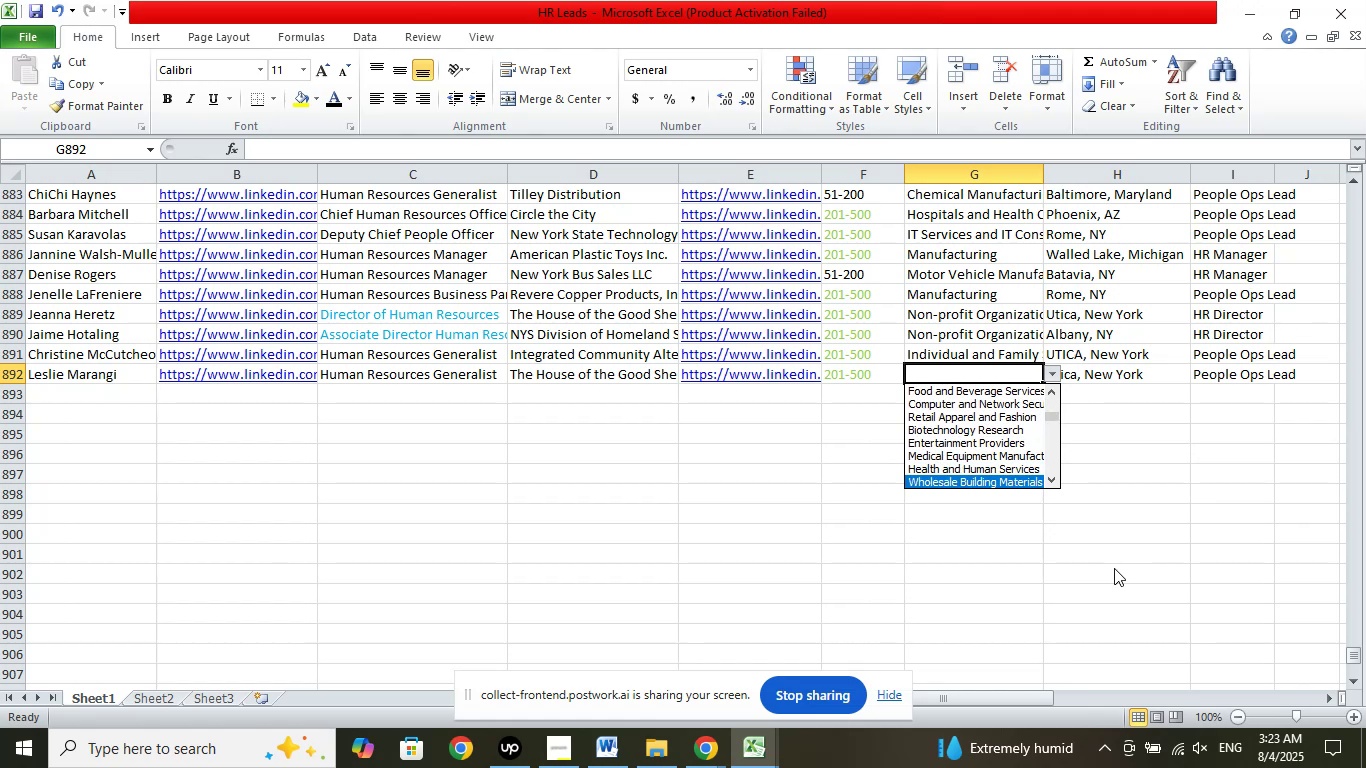 
key(ArrowDown)
 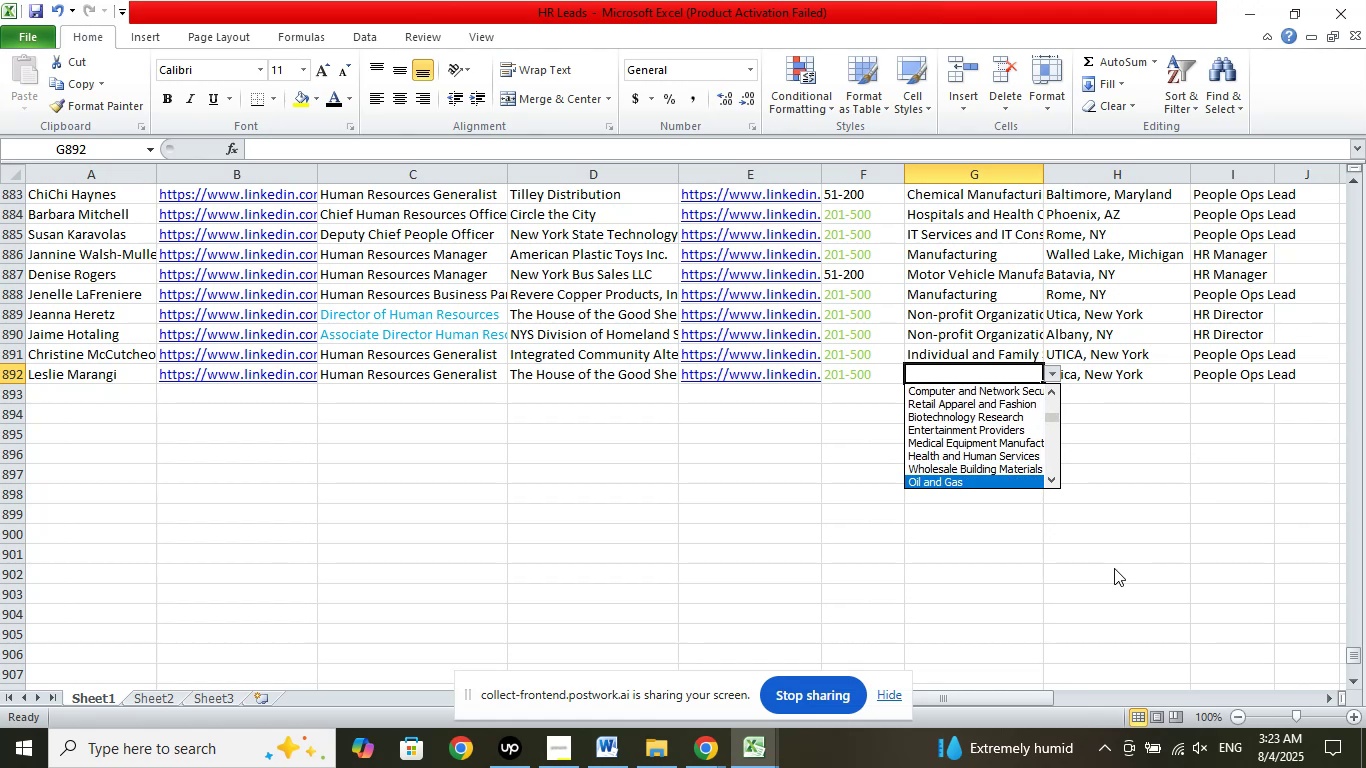 
key(ArrowDown)
 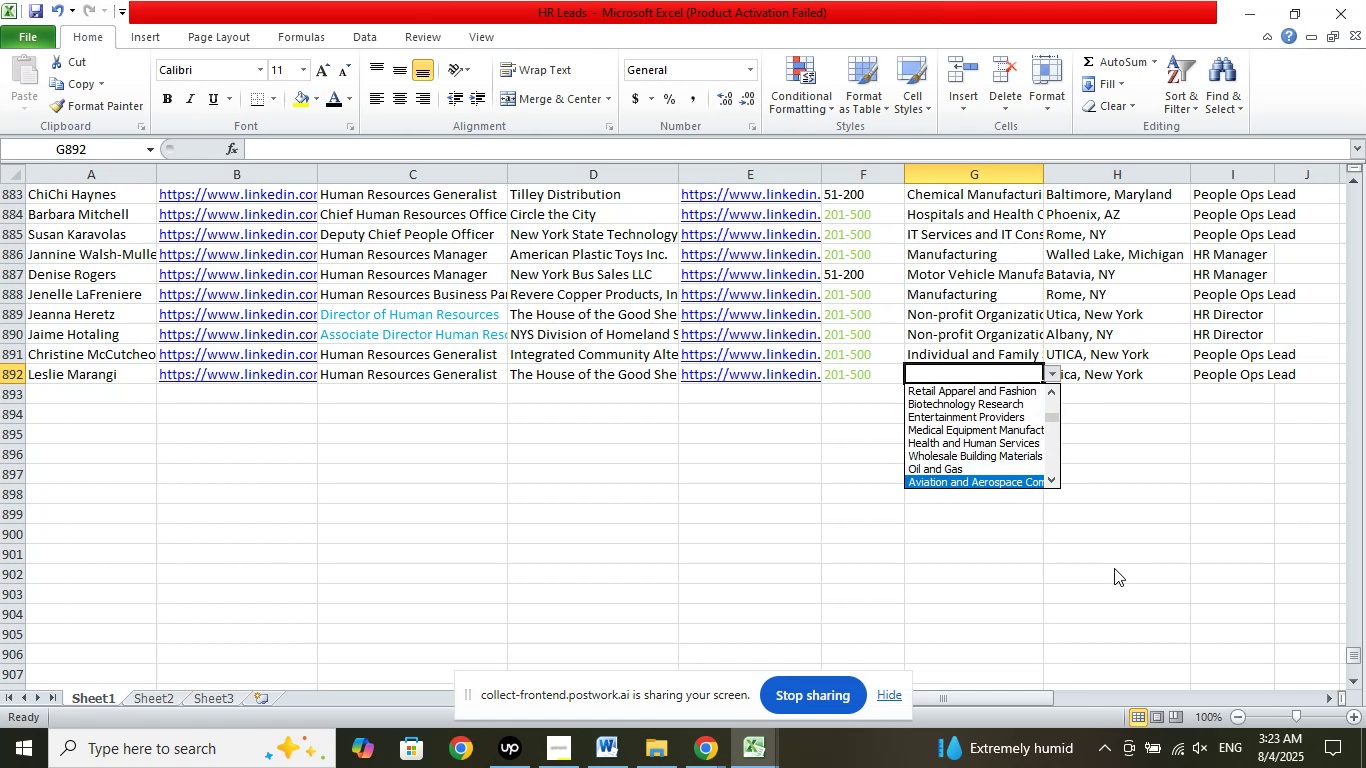 
key(ArrowDown)
 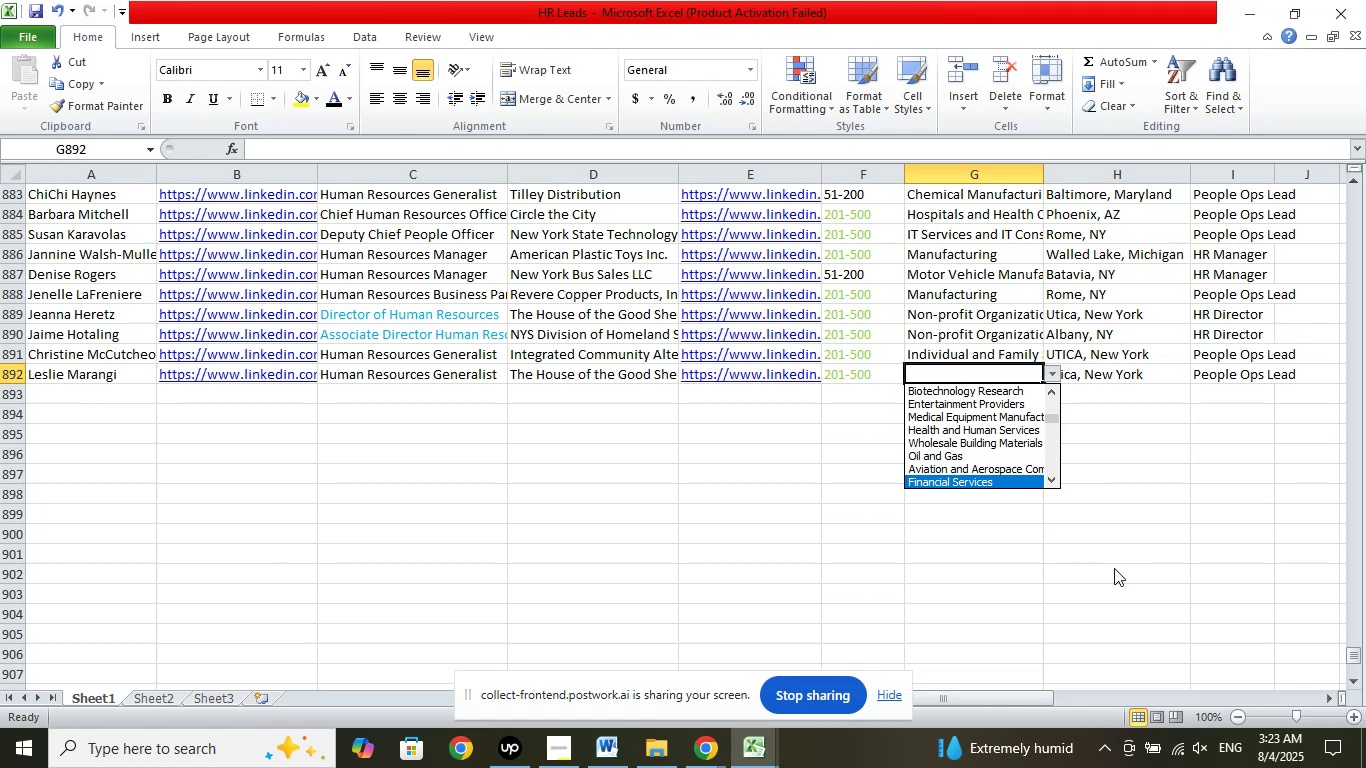 
key(ArrowDown)
 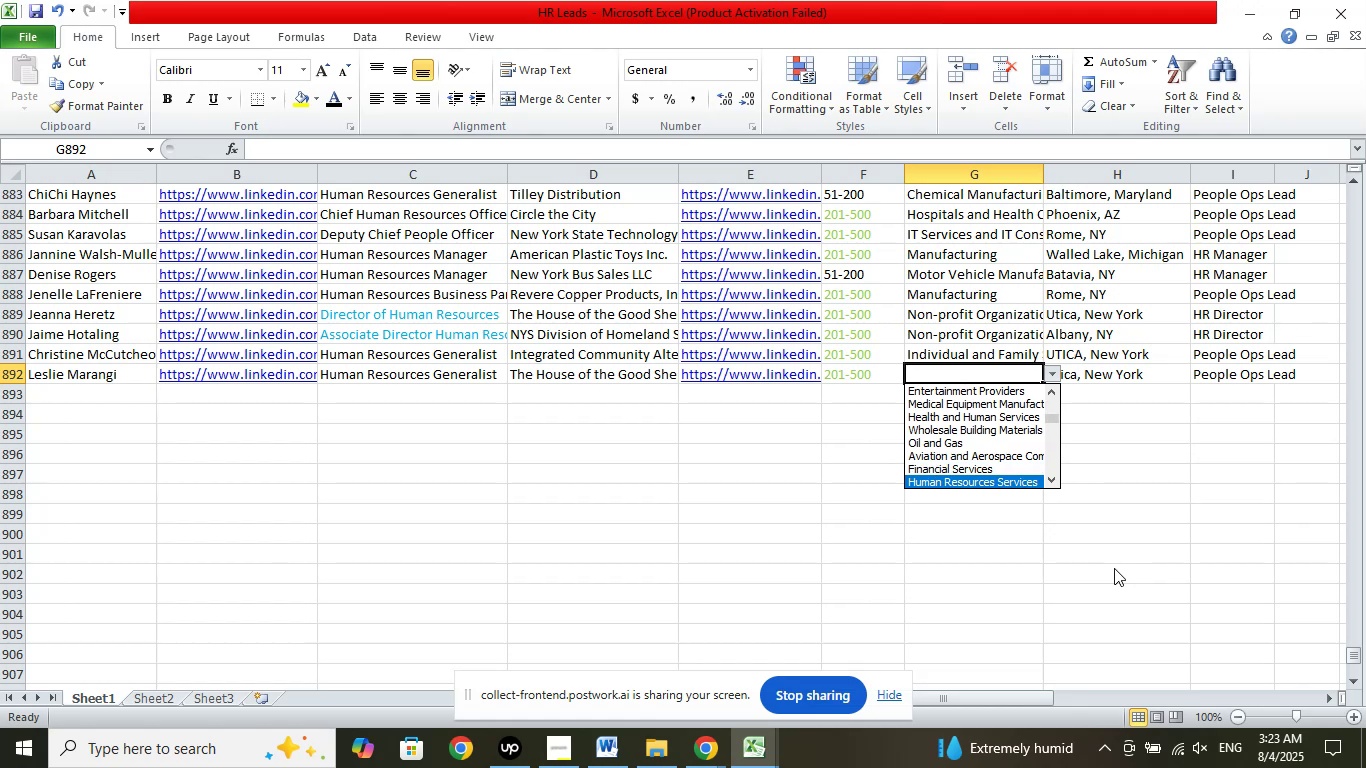 
key(ArrowDown)
 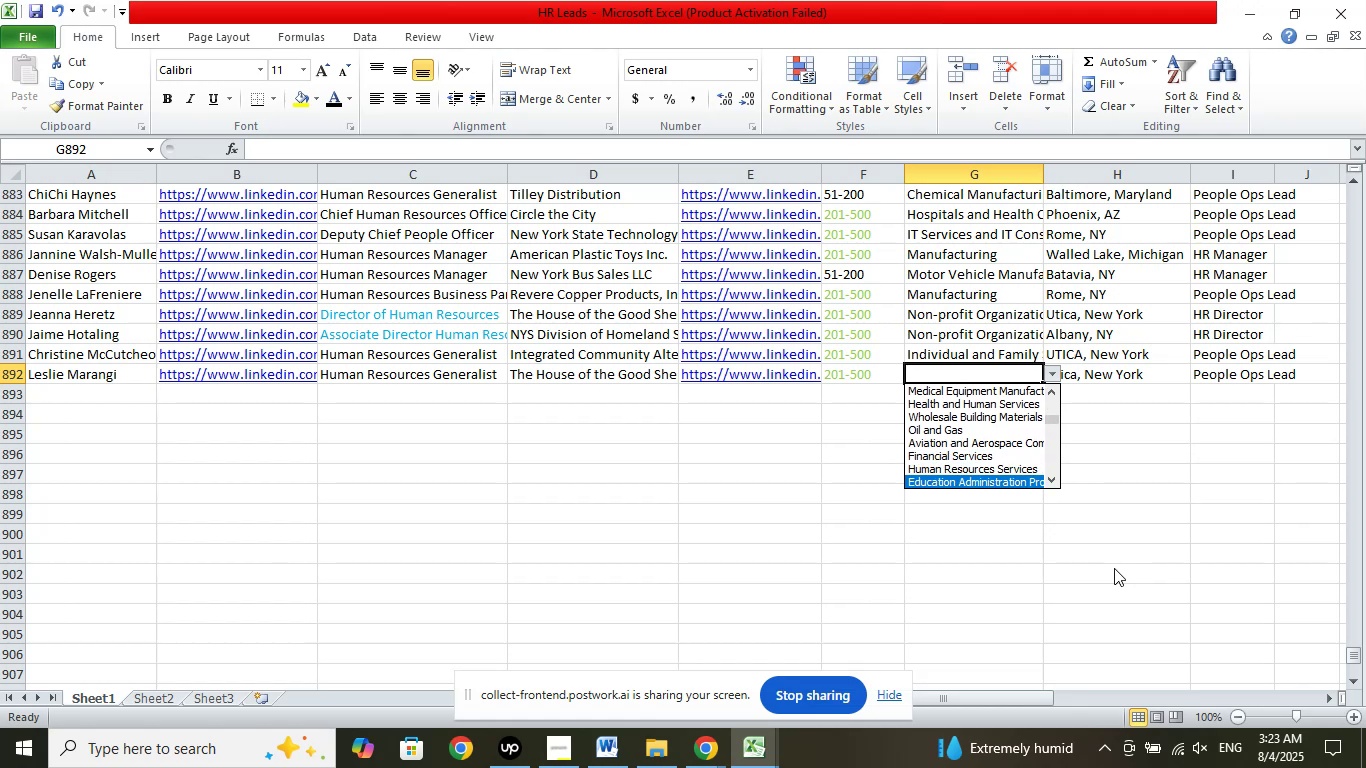 
key(ArrowDown)
 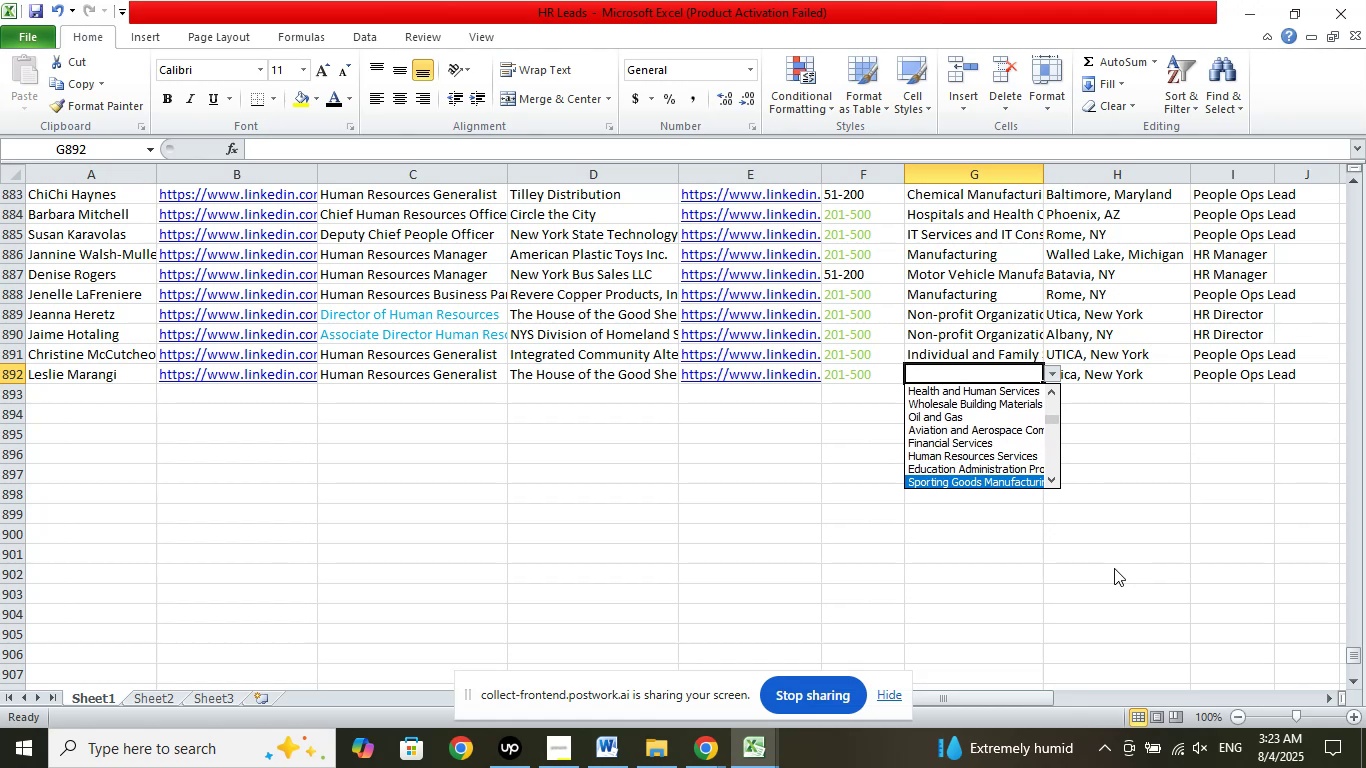 
key(ArrowDown)
 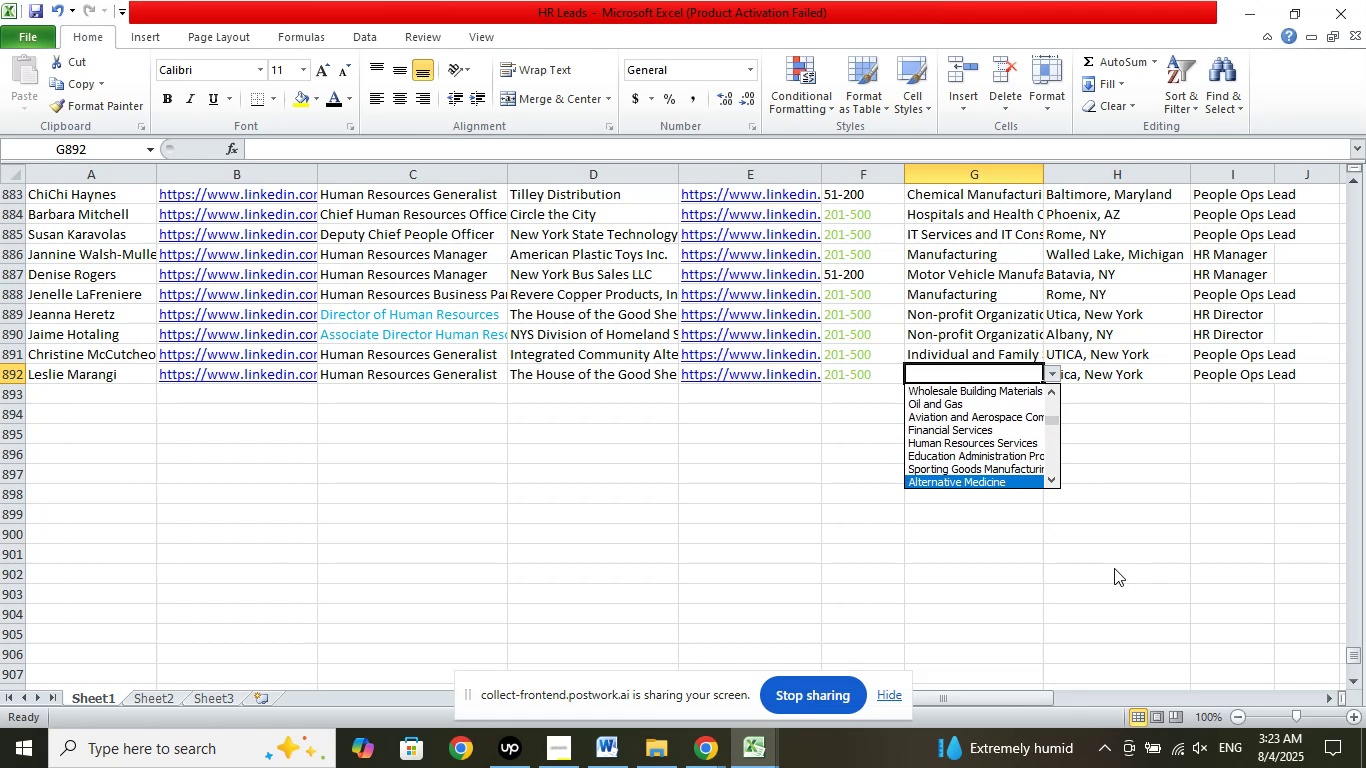 
key(ArrowDown)
 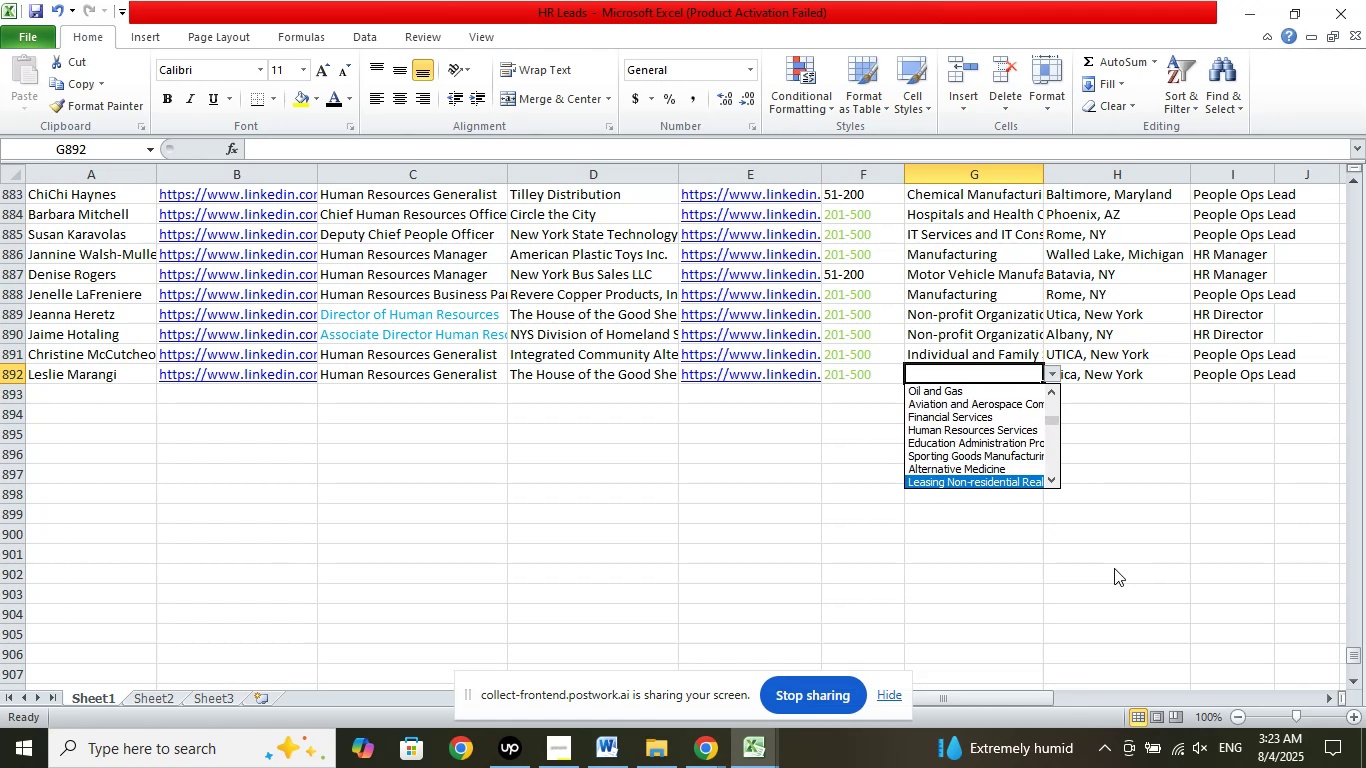 
key(ArrowDown)
 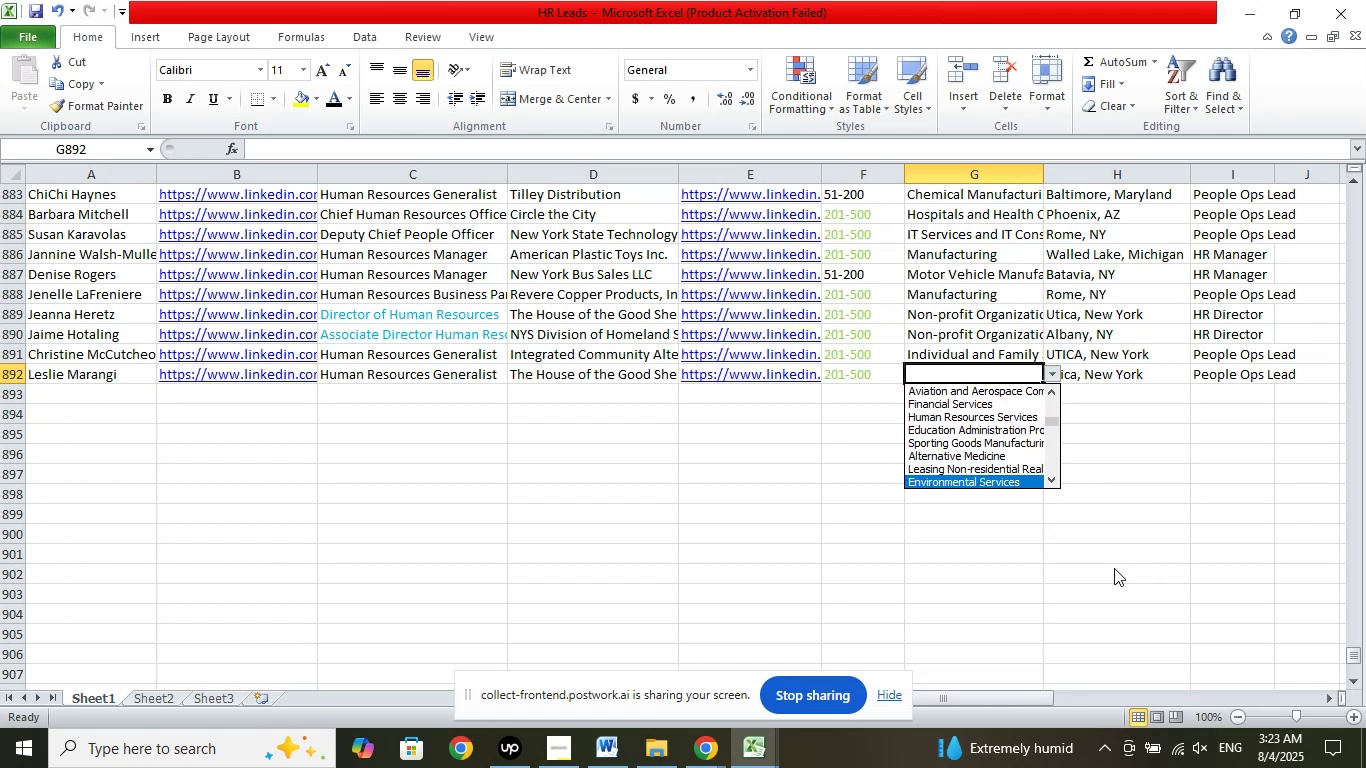 
key(ArrowDown)
 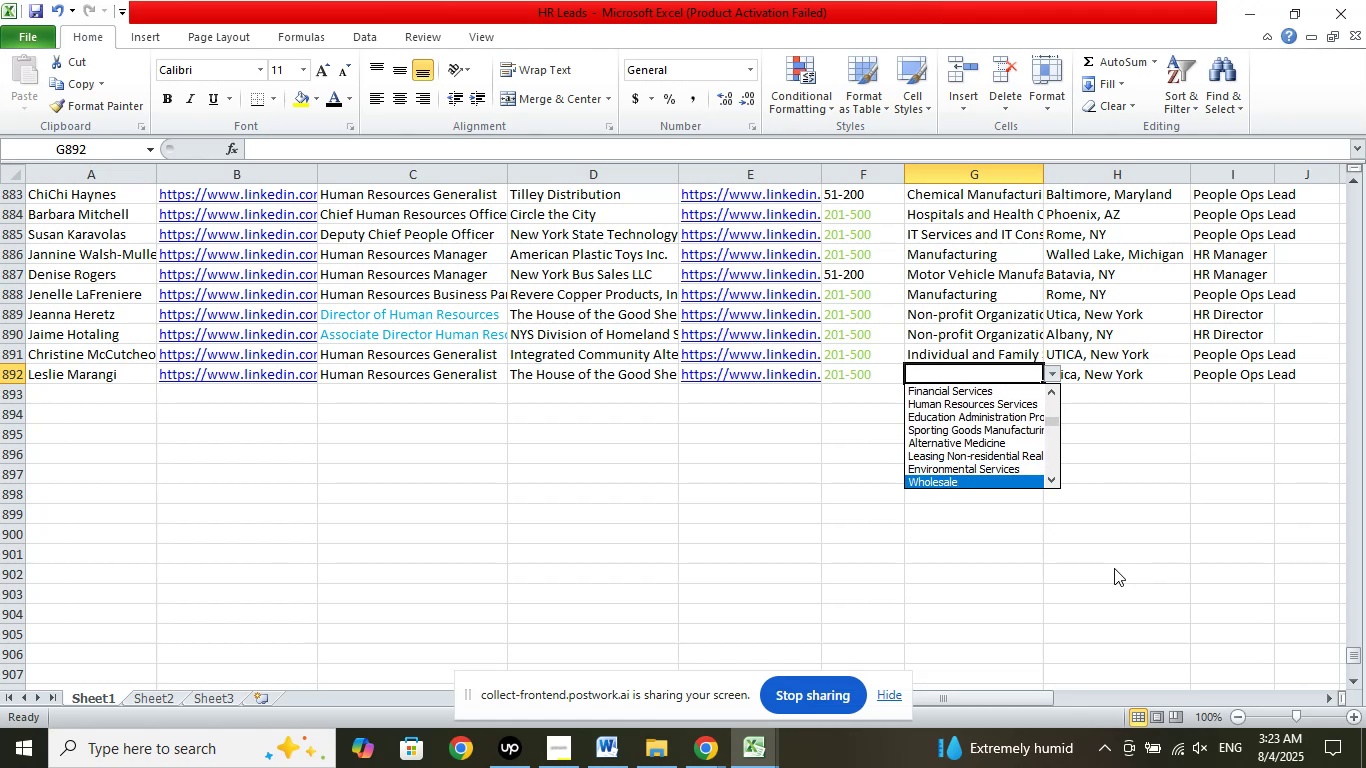 
key(ArrowDown)
 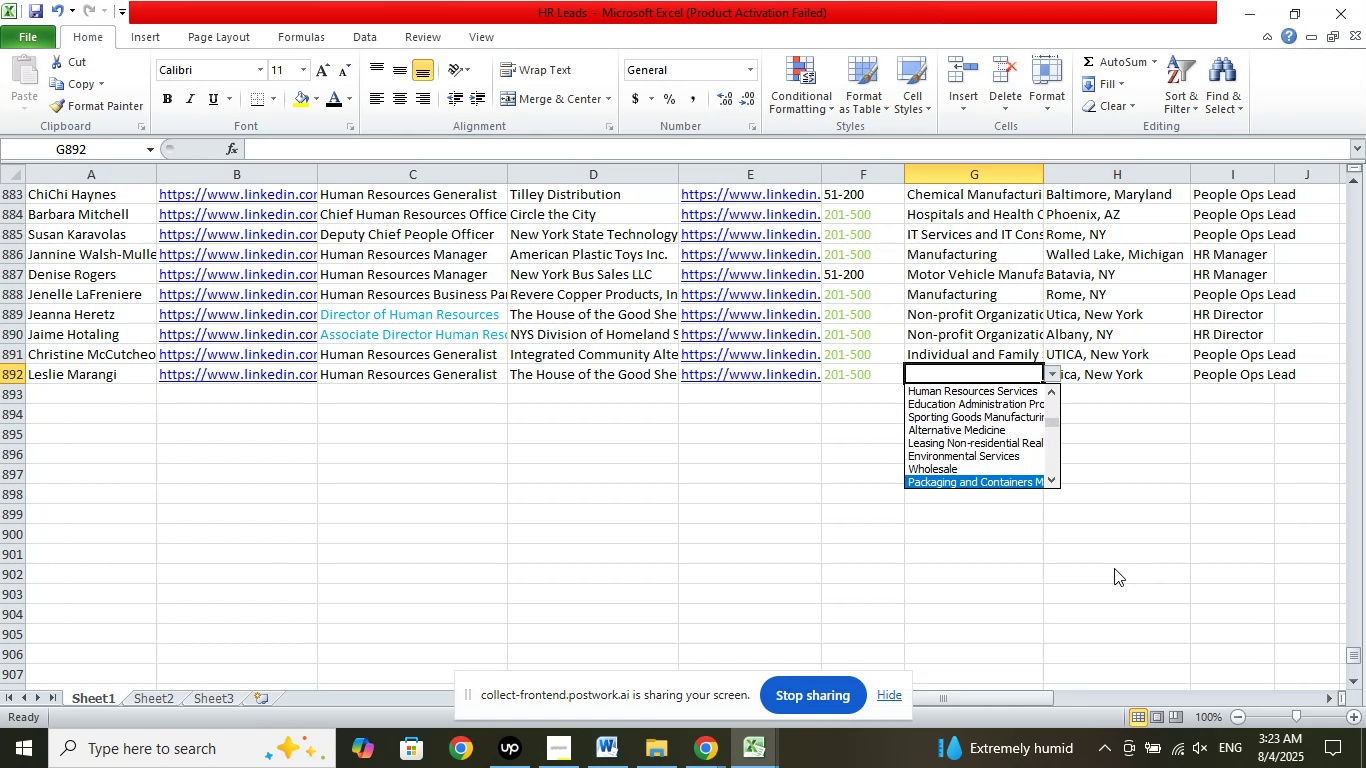 
key(ArrowDown)
 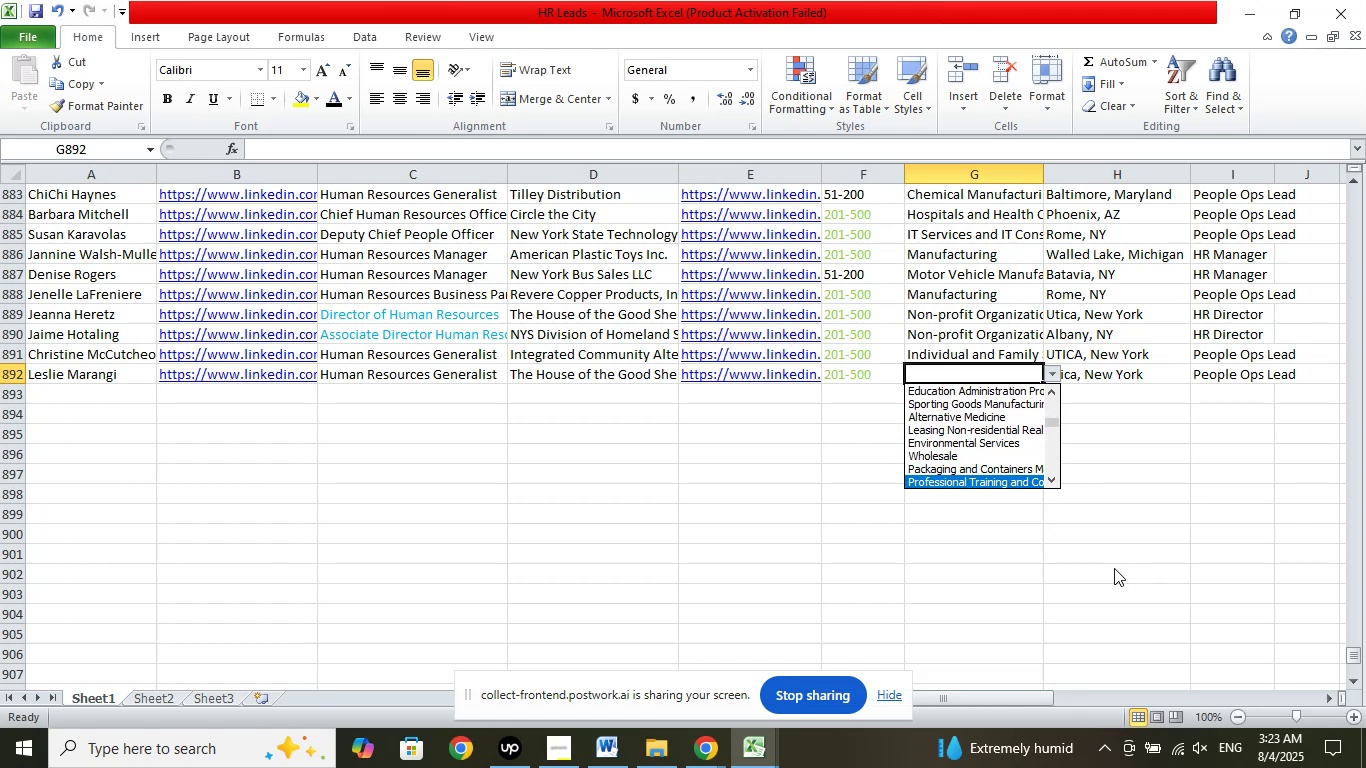 
key(ArrowDown)
 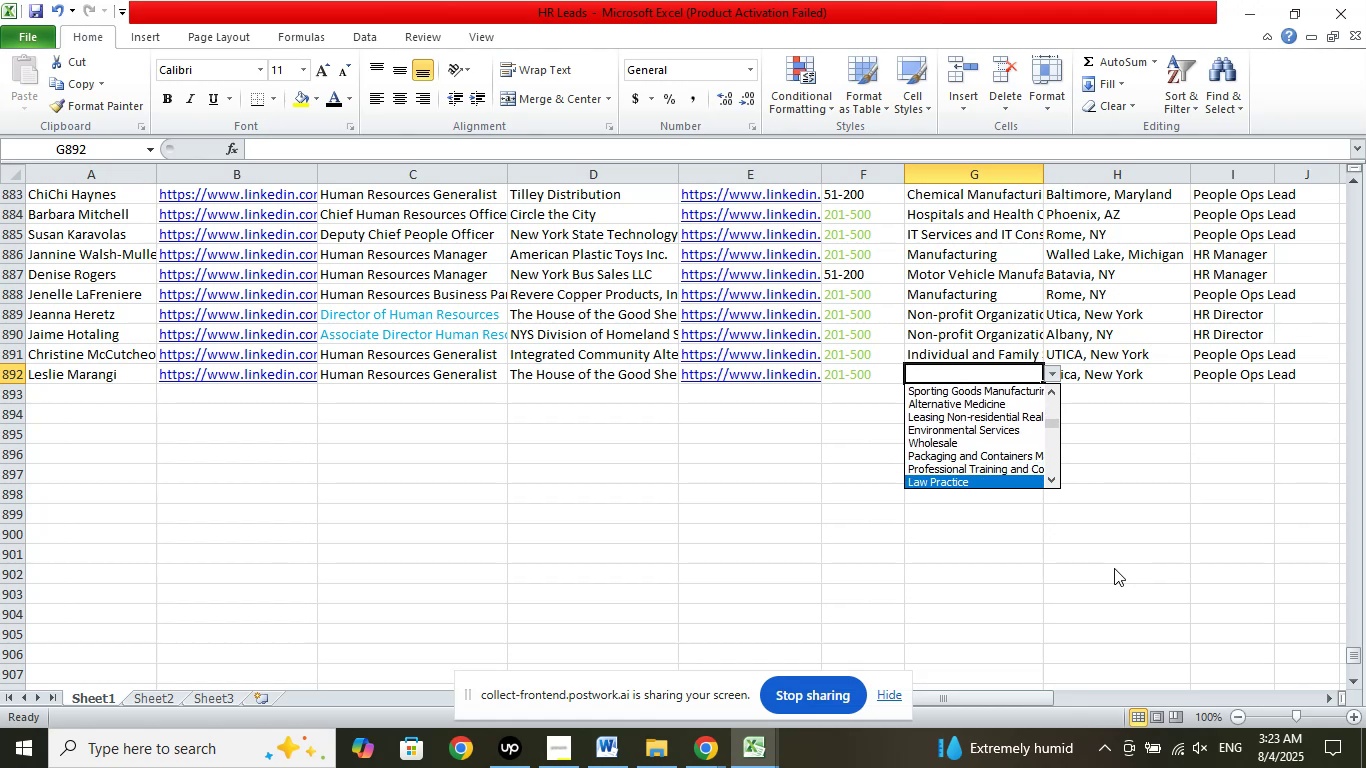 
key(ArrowDown)
 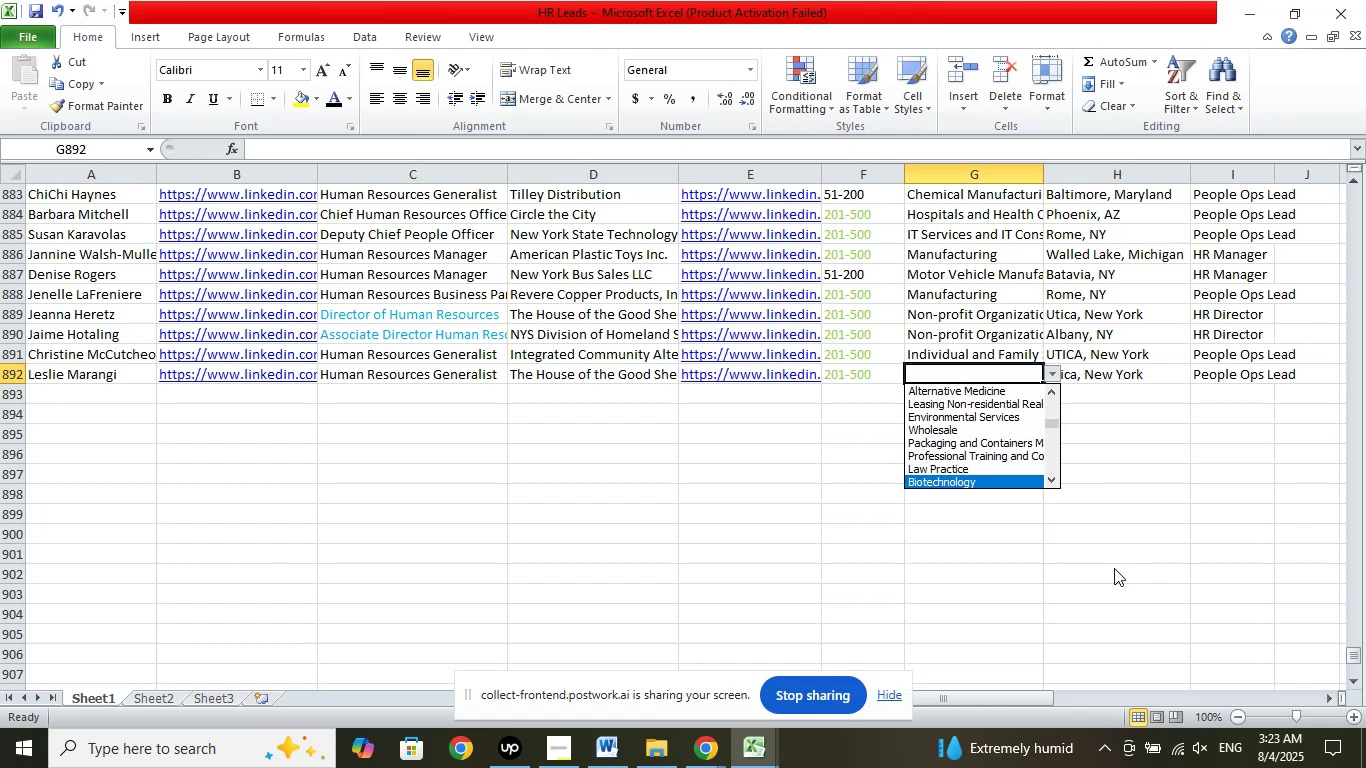 
key(ArrowDown)
 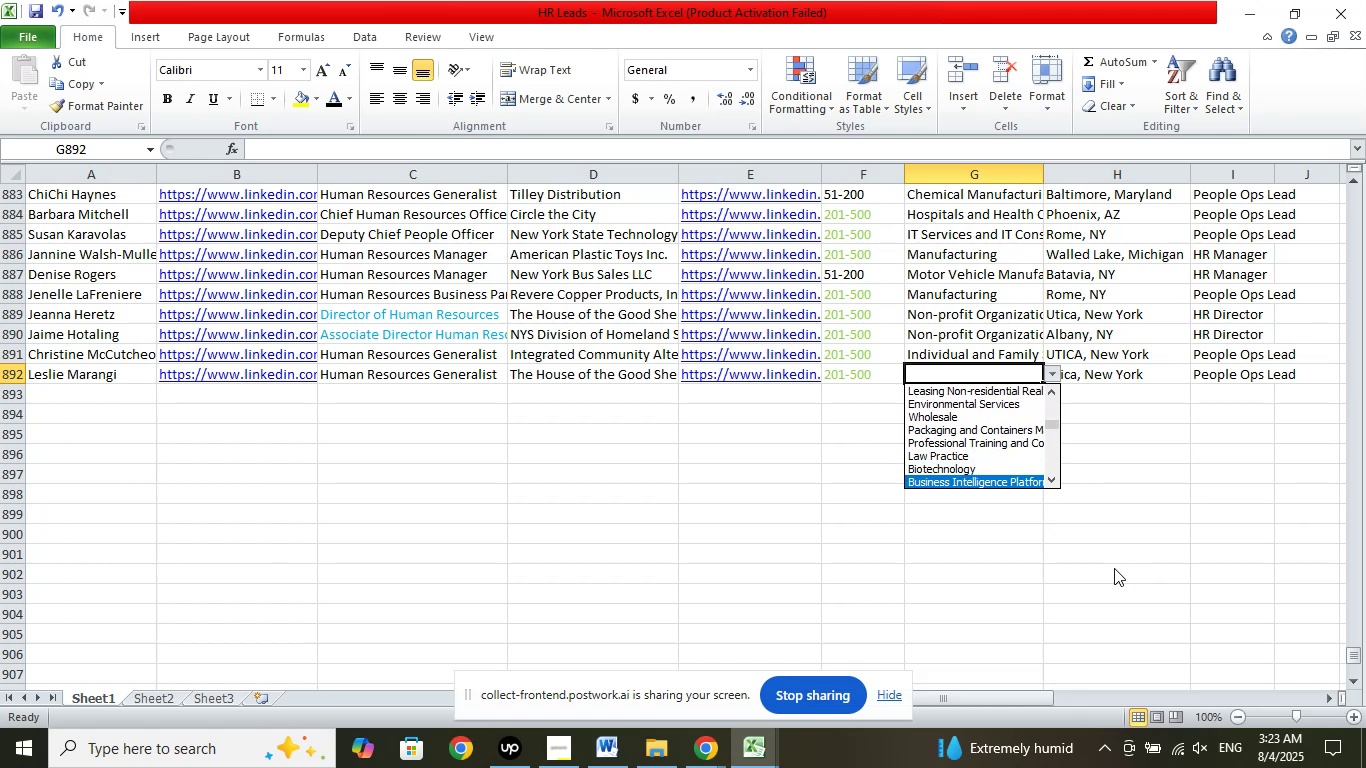 
key(ArrowDown)
 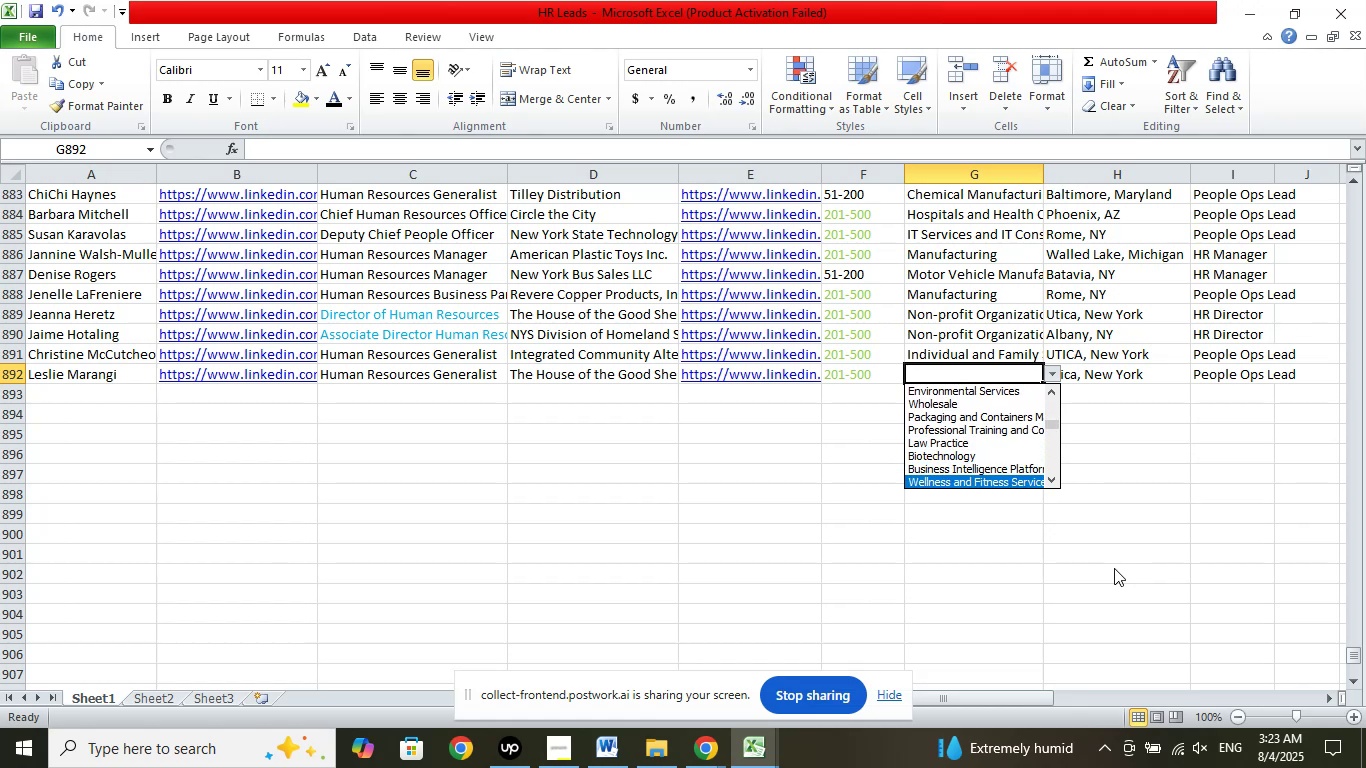 
key(ArrowDown)
 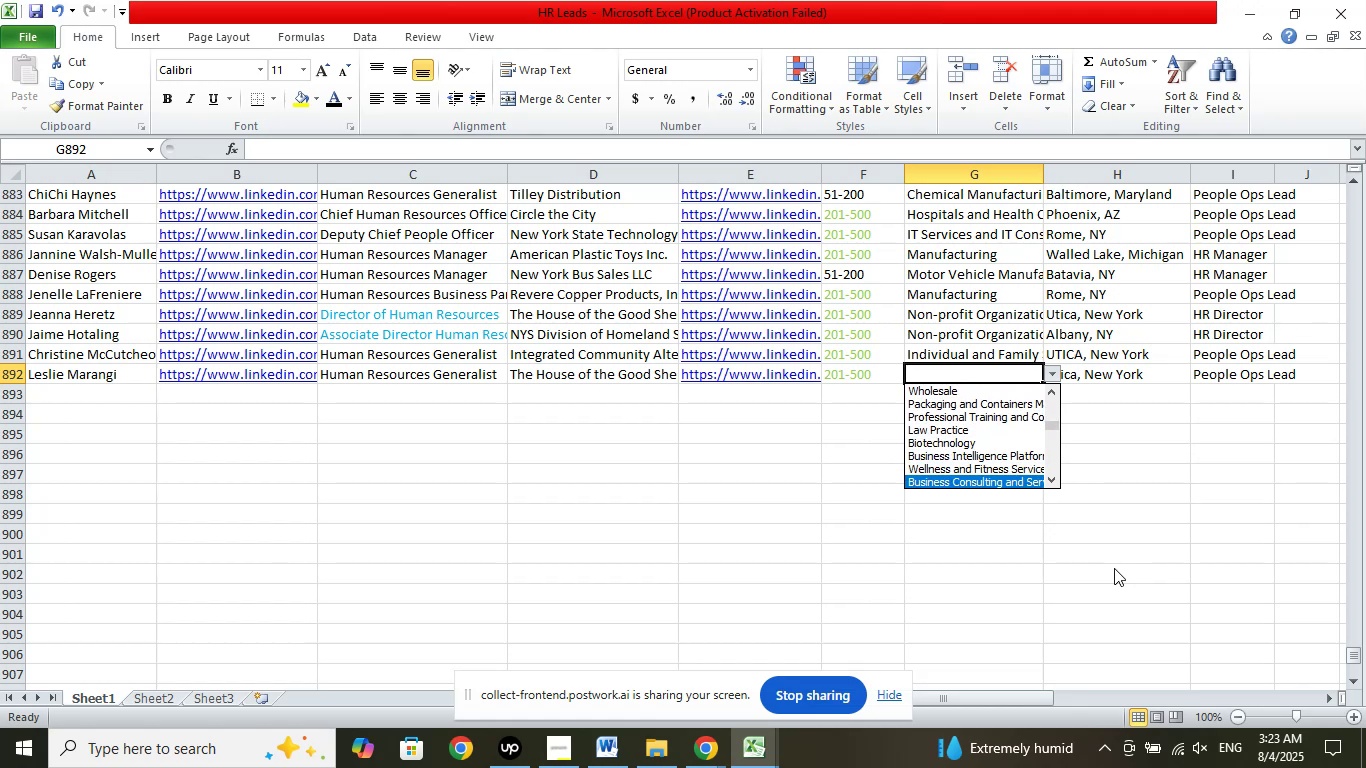 
key(ArrowDown)
 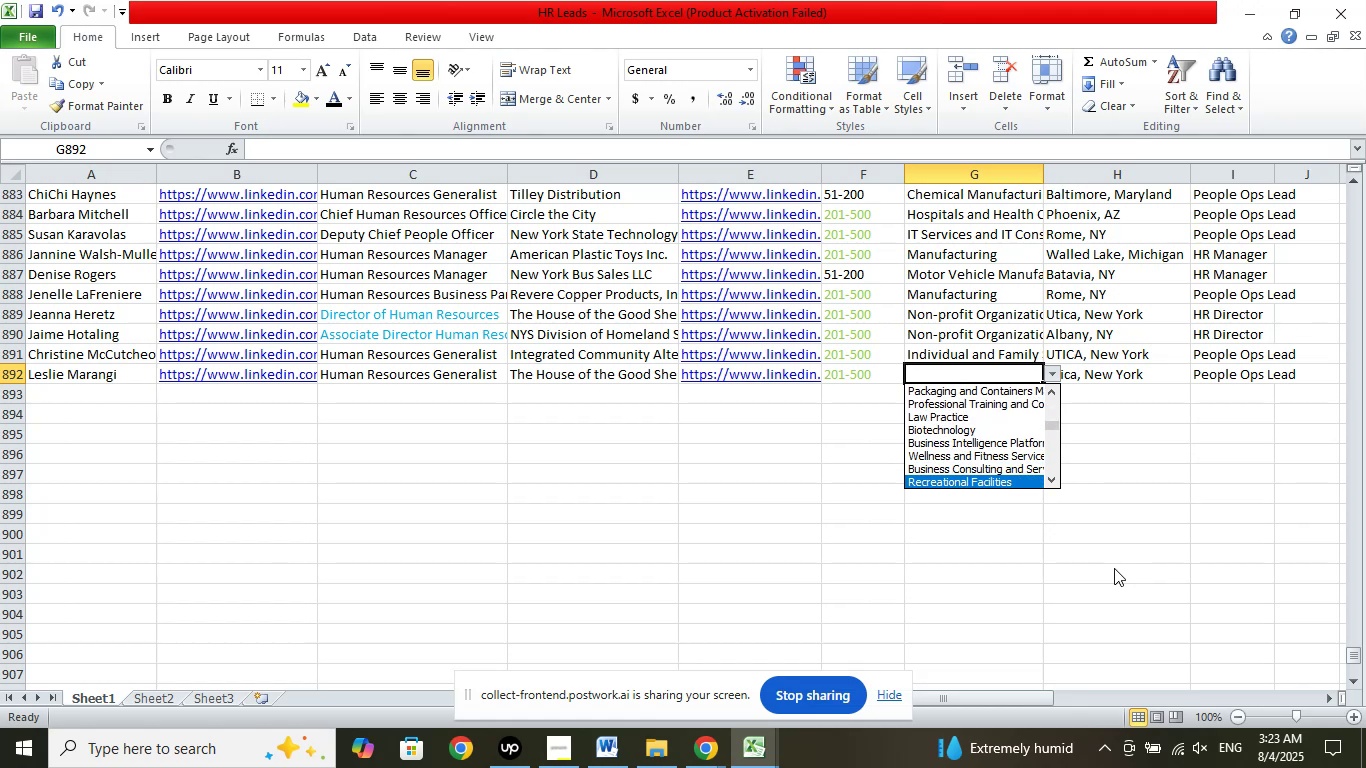 
key(ArrowDown)
 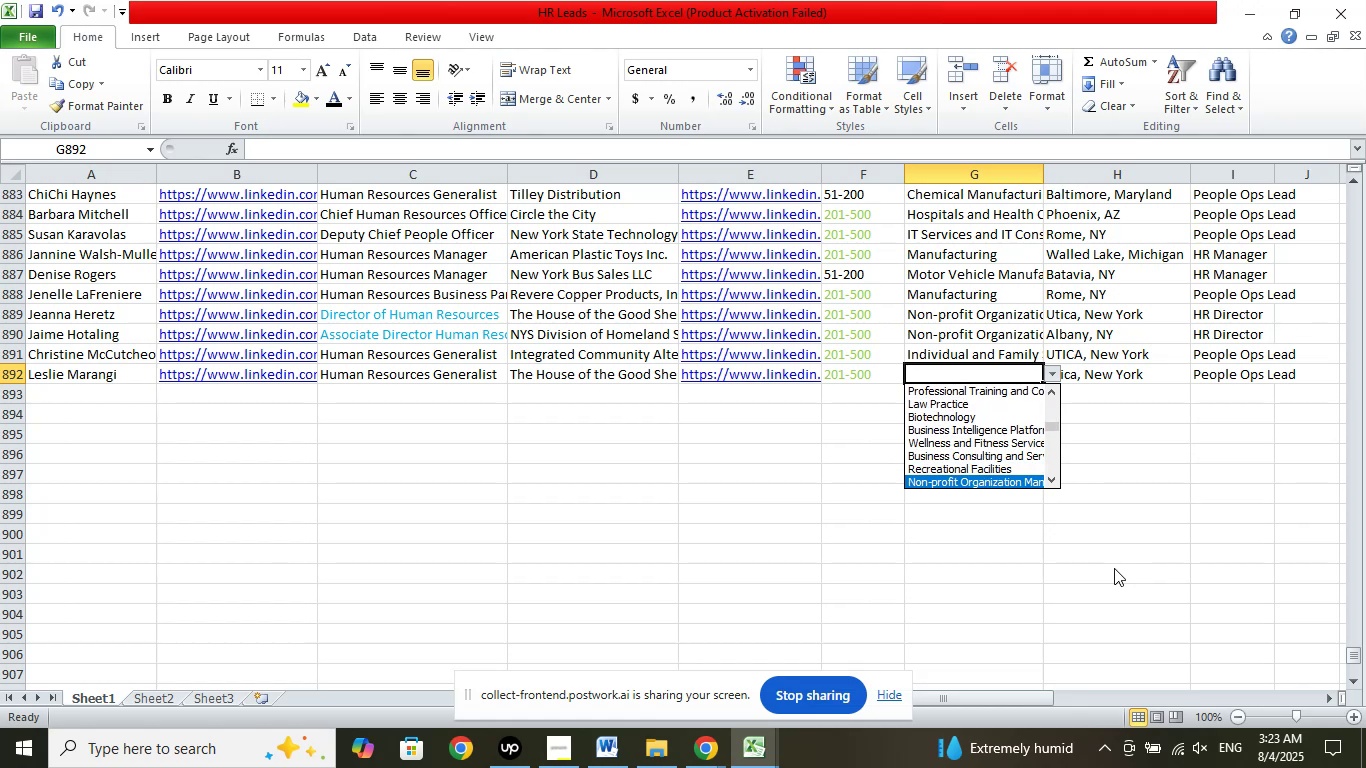 
key(ArrowDown)
 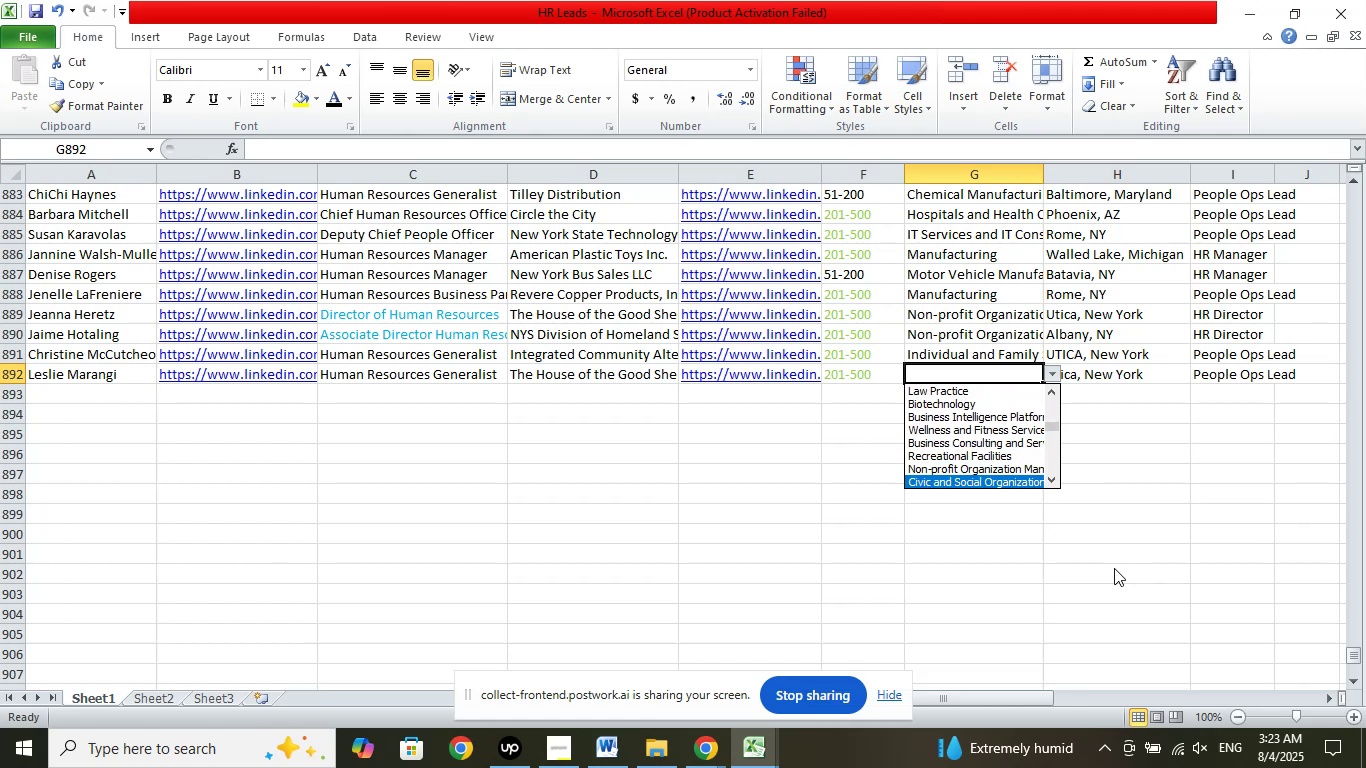 
key(ArrowUp)
 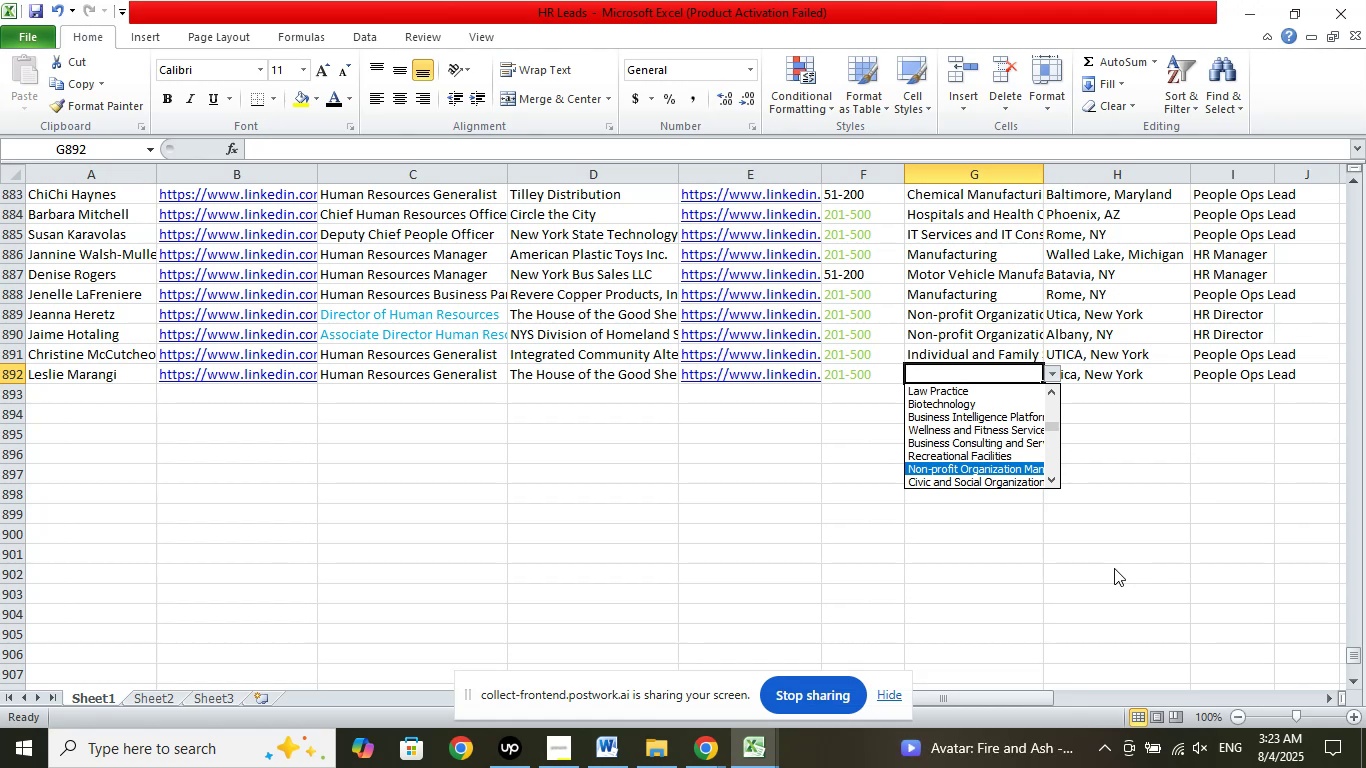 
wait(8.8)
 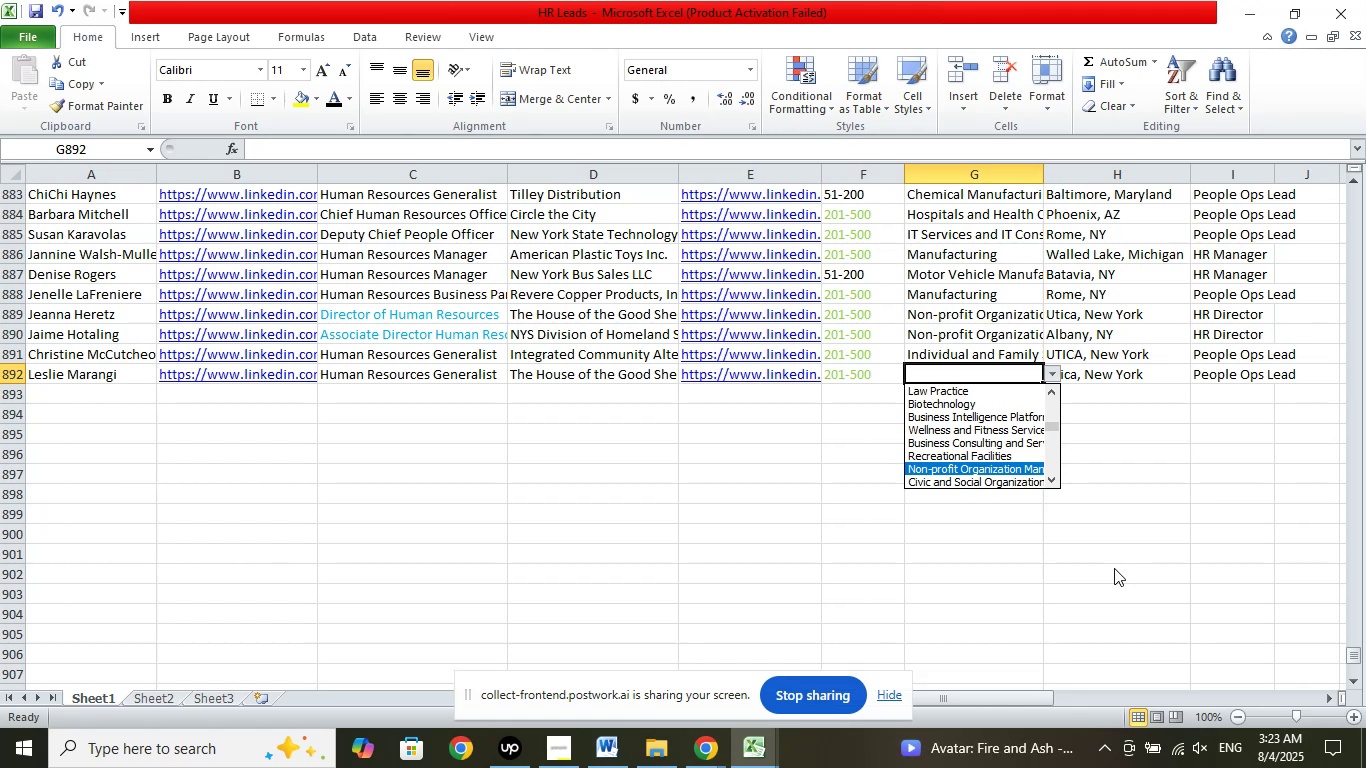 
hold_key(key=Enter, duration=0.31)
 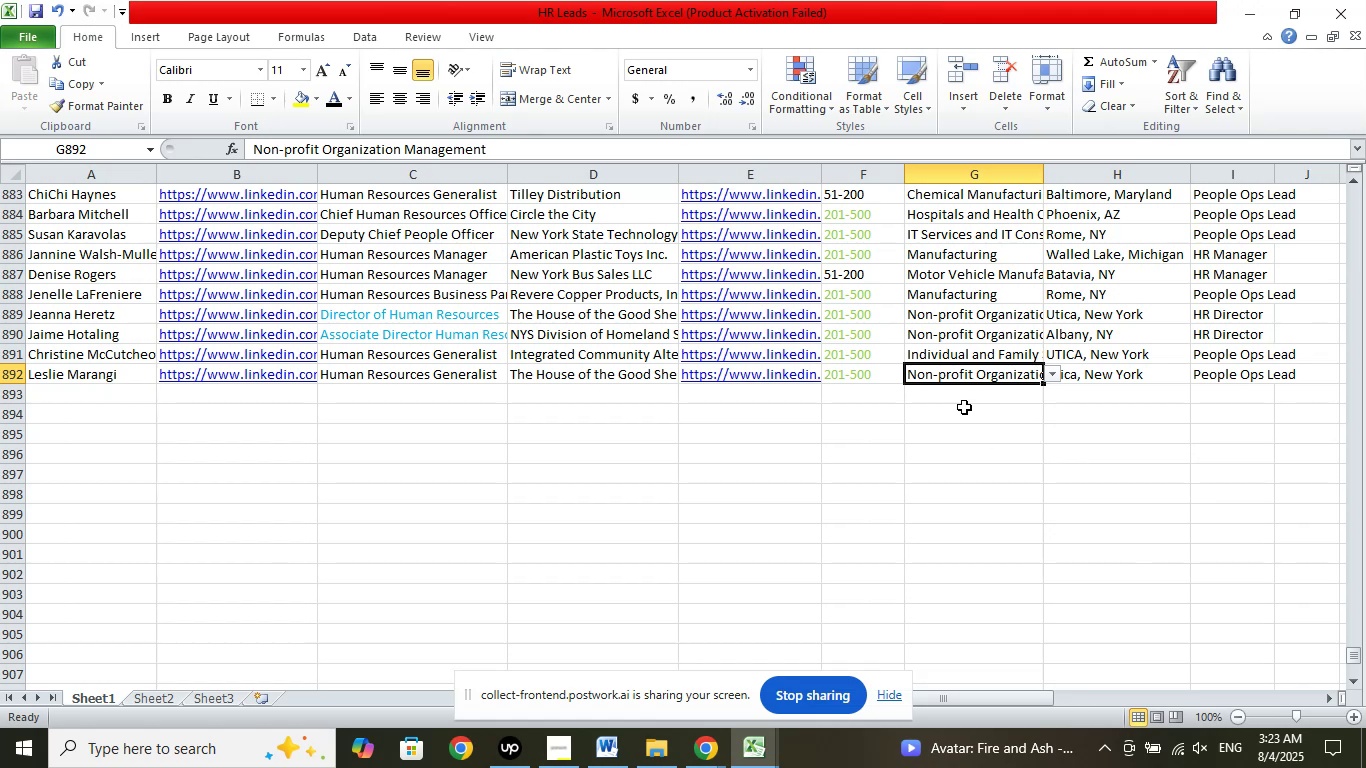 
left_click([957, 315])
 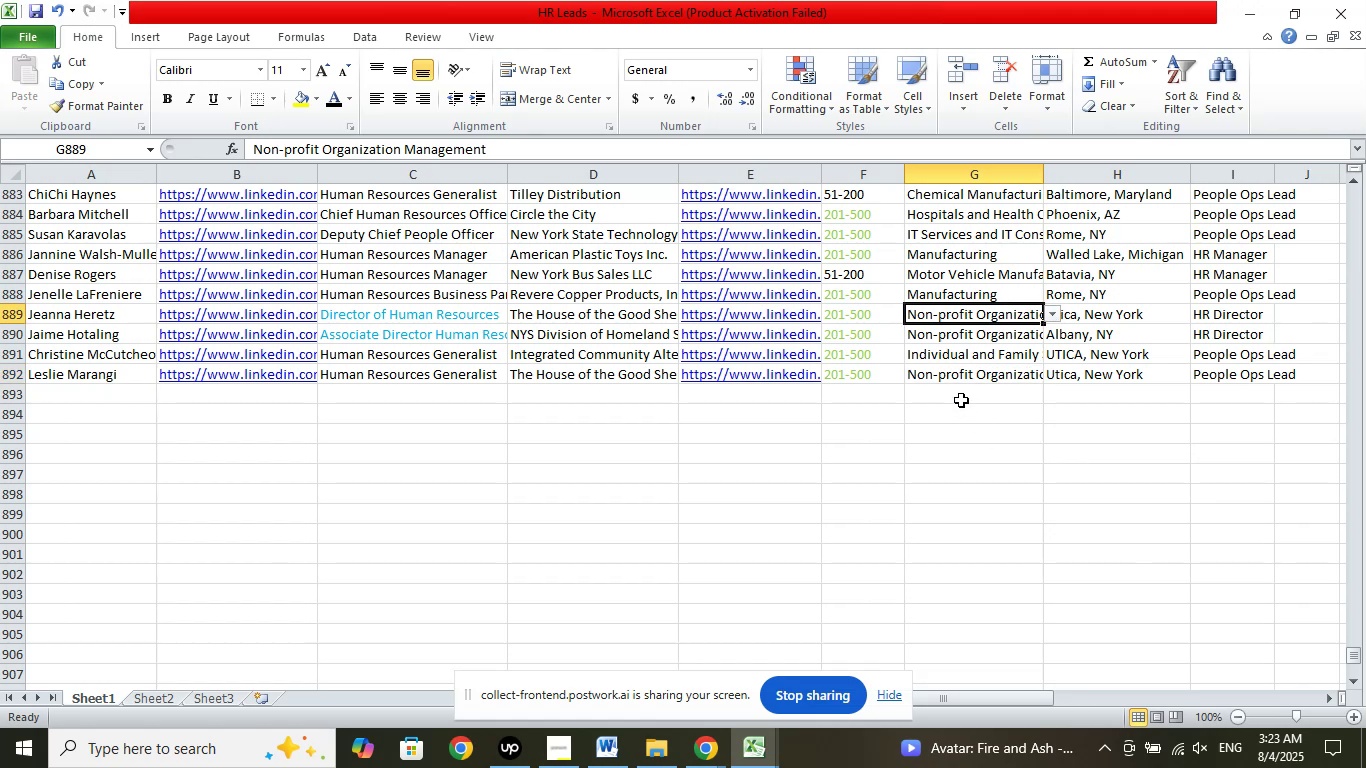 
left_click([959, 376])
 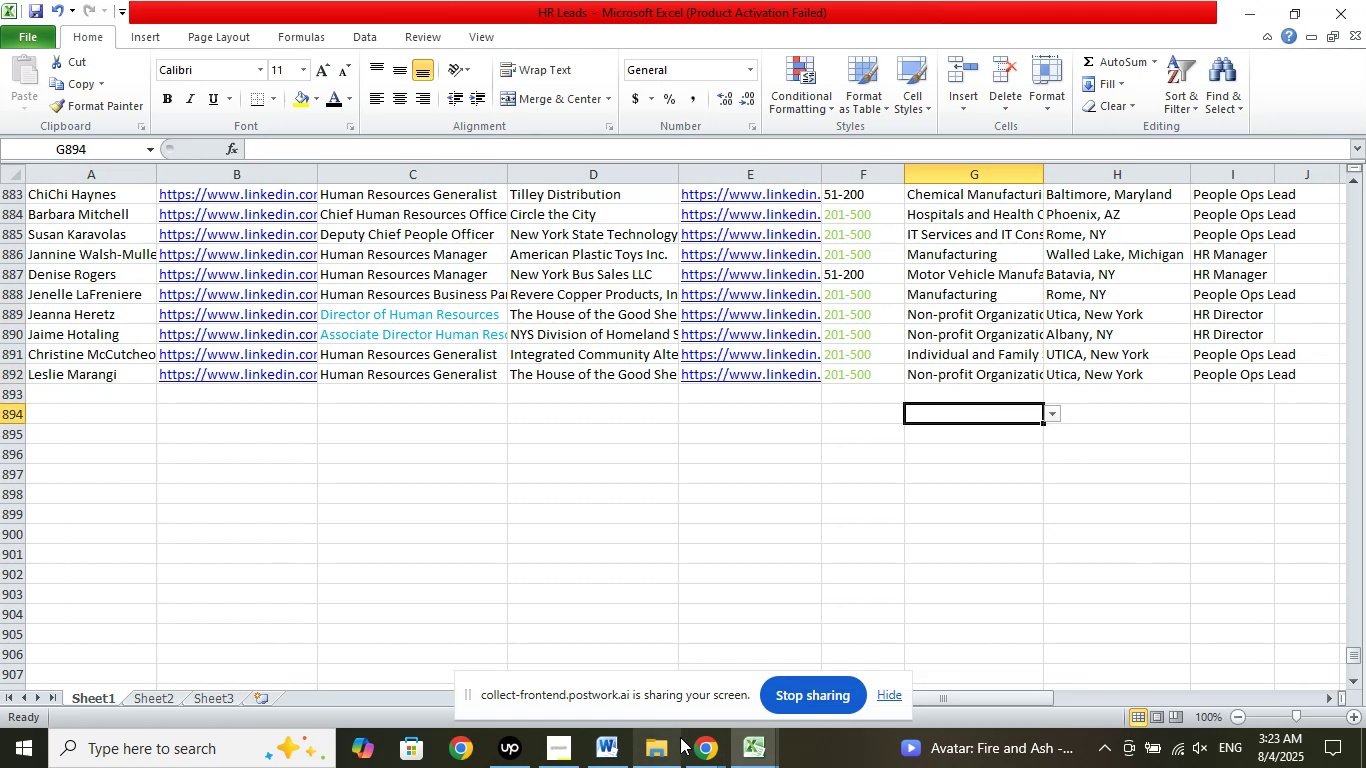 
left_click([704, 746])
 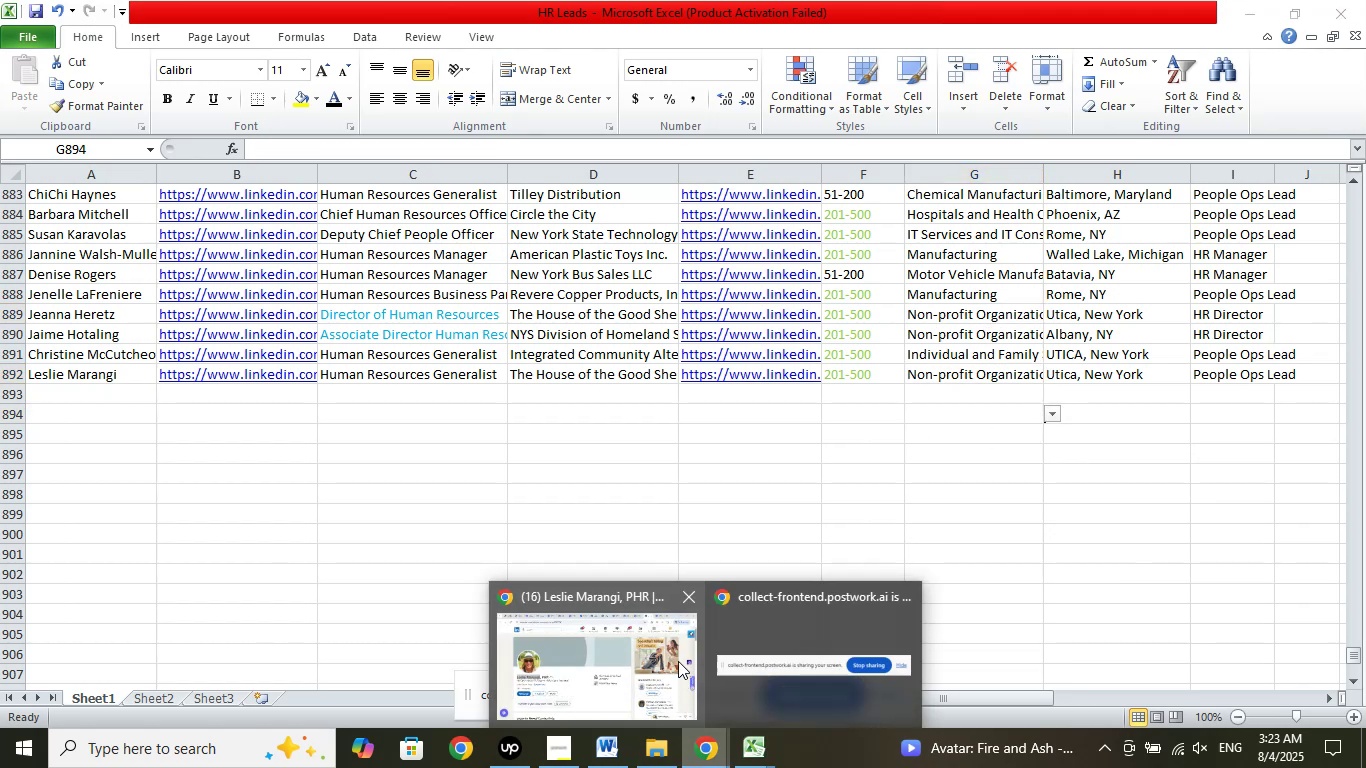 
left_click([670, 656])
 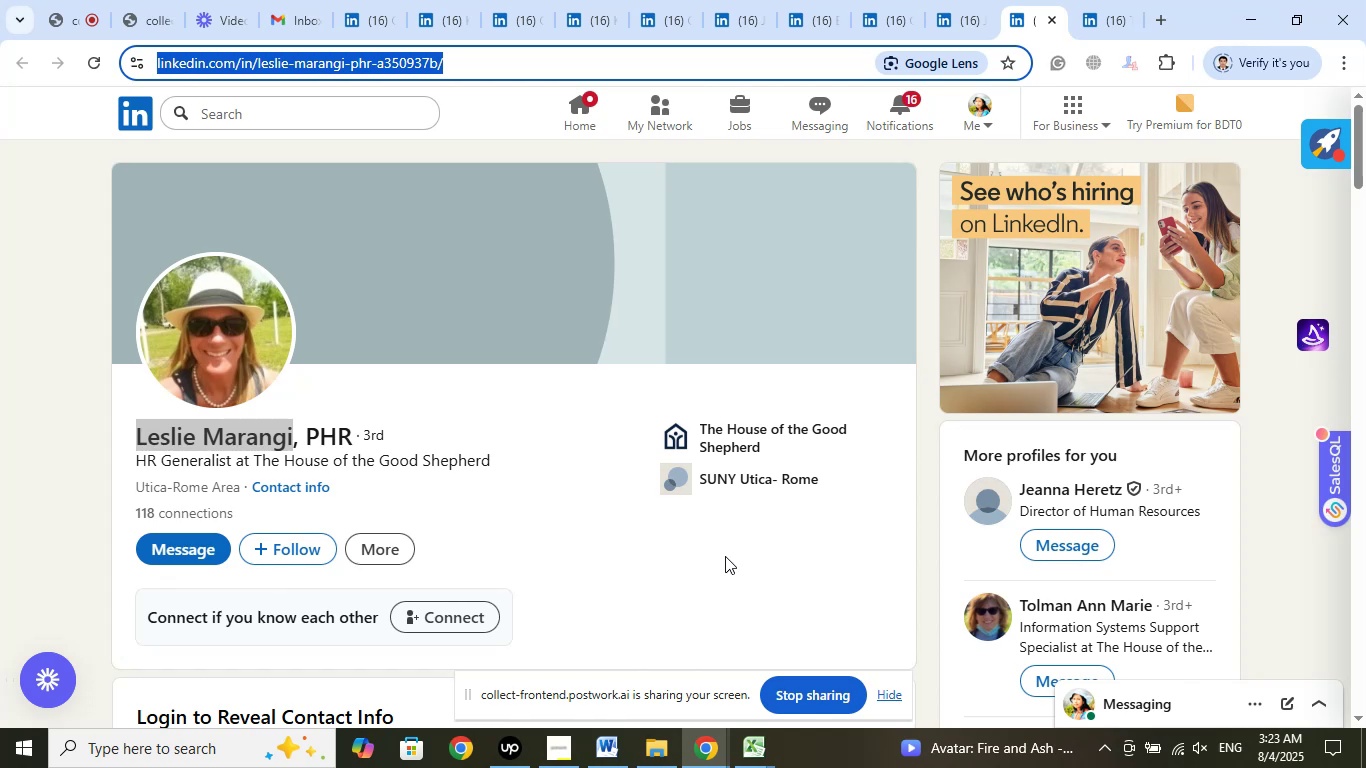 
wait(6.33)
 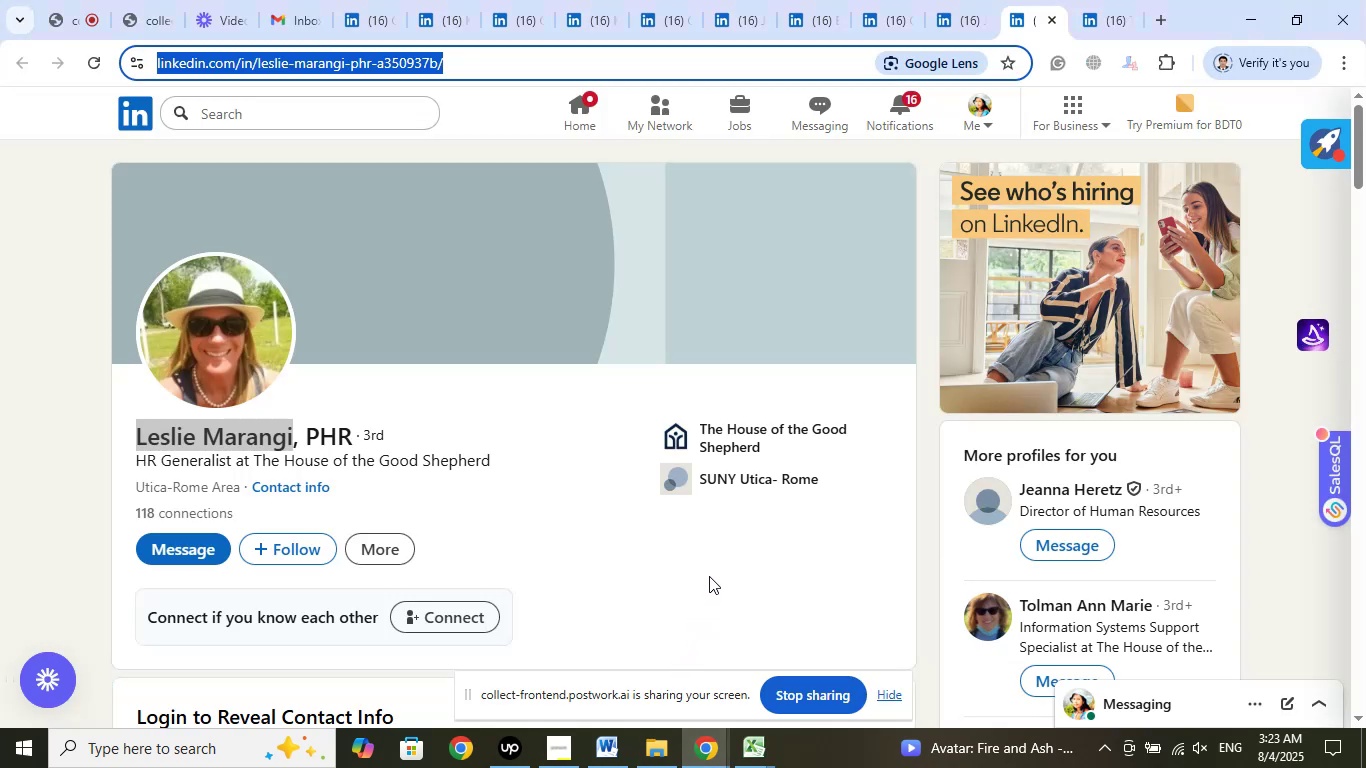 
left_click([1101, 17])
 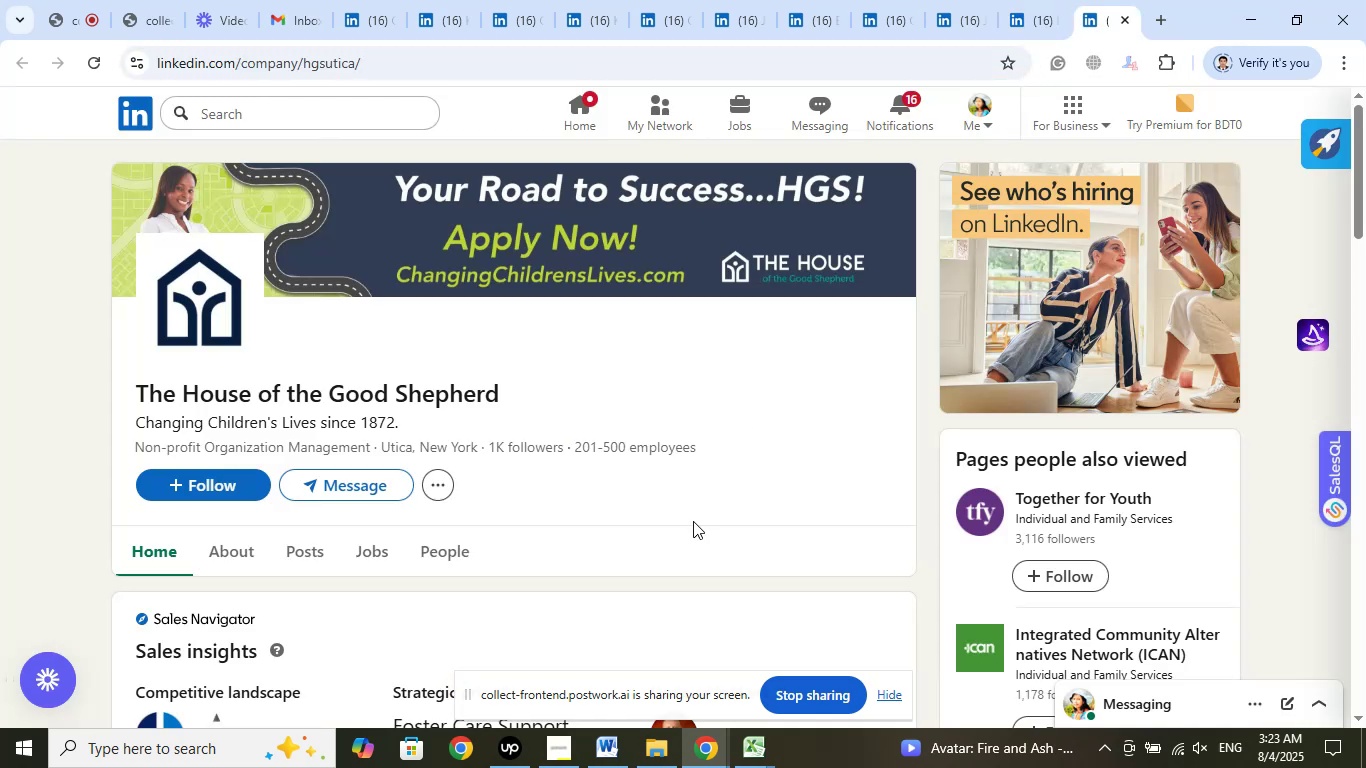 
wait(5.06)
 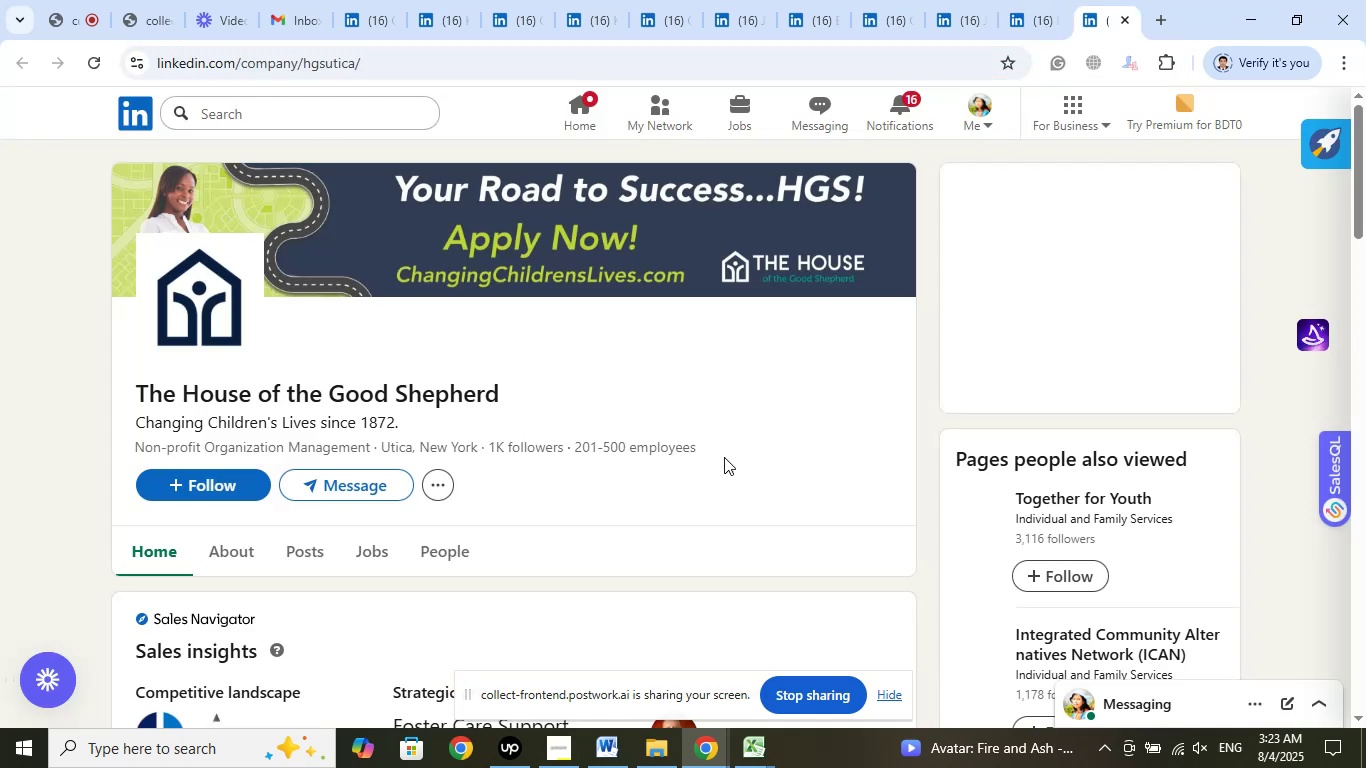 
left_click([747, 756])
 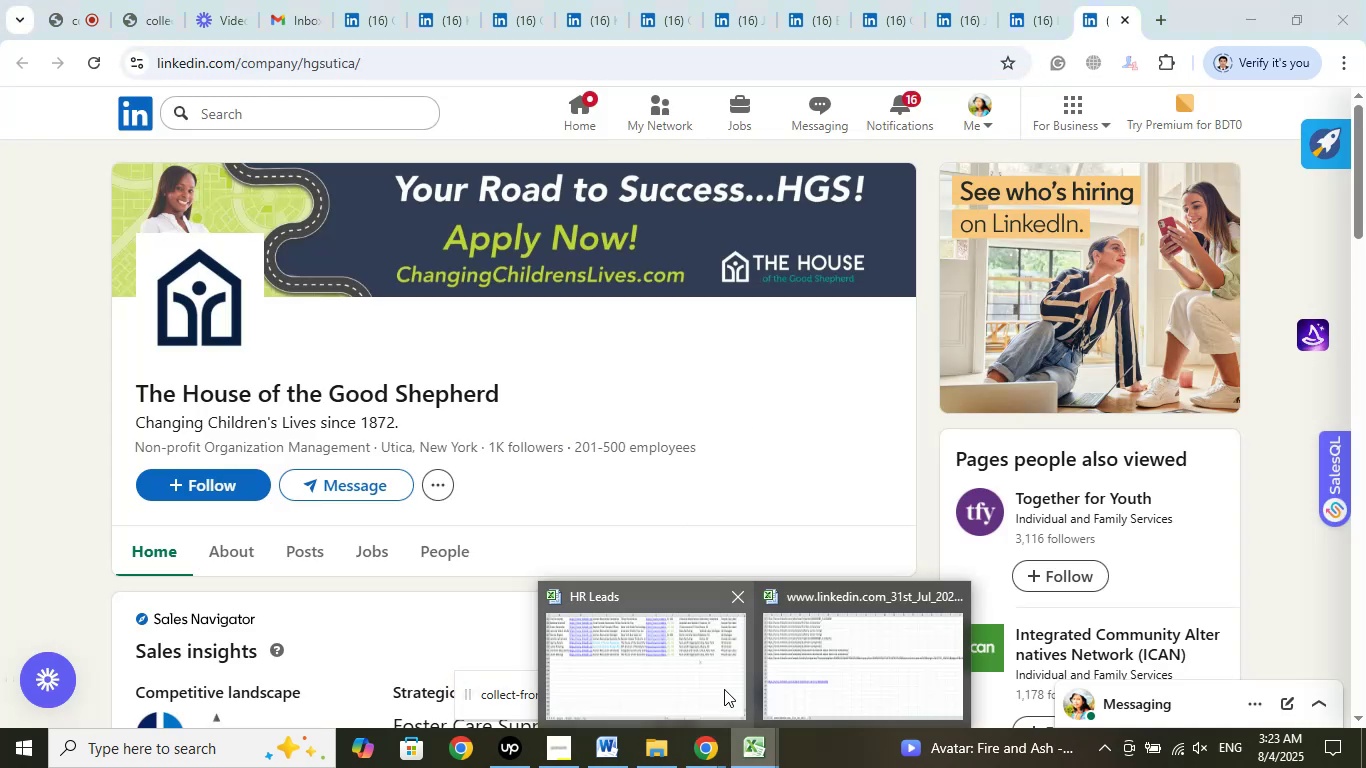 
left_click([717, 675])
 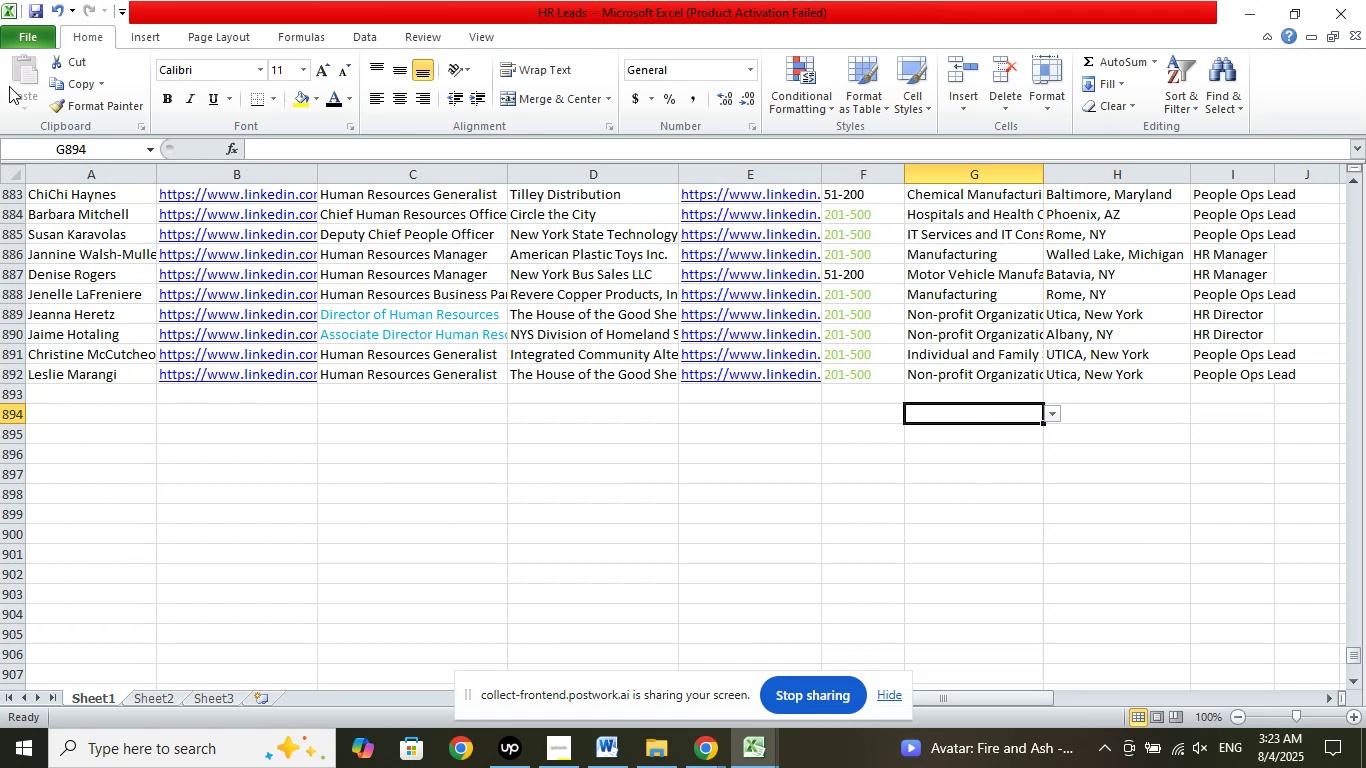 
left_click([34, 11])
 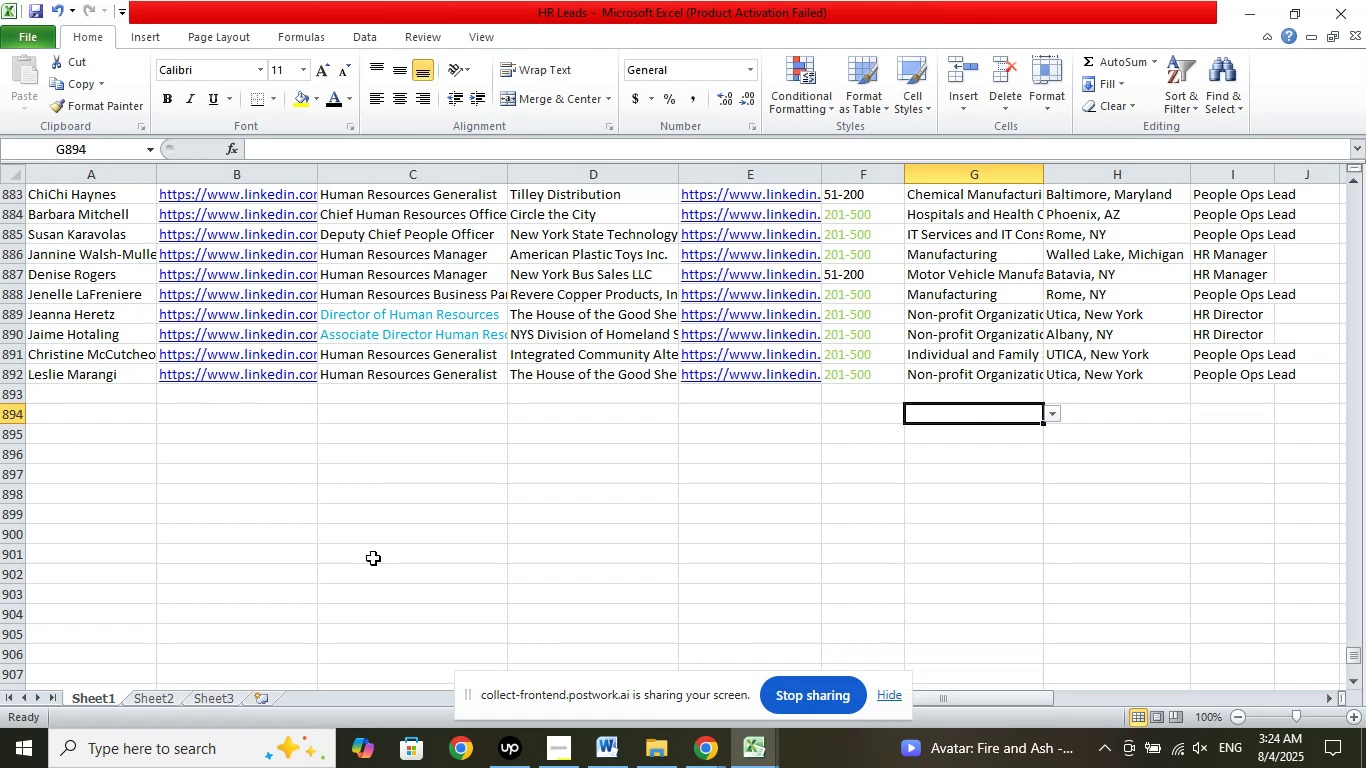 
wait(25.98)
 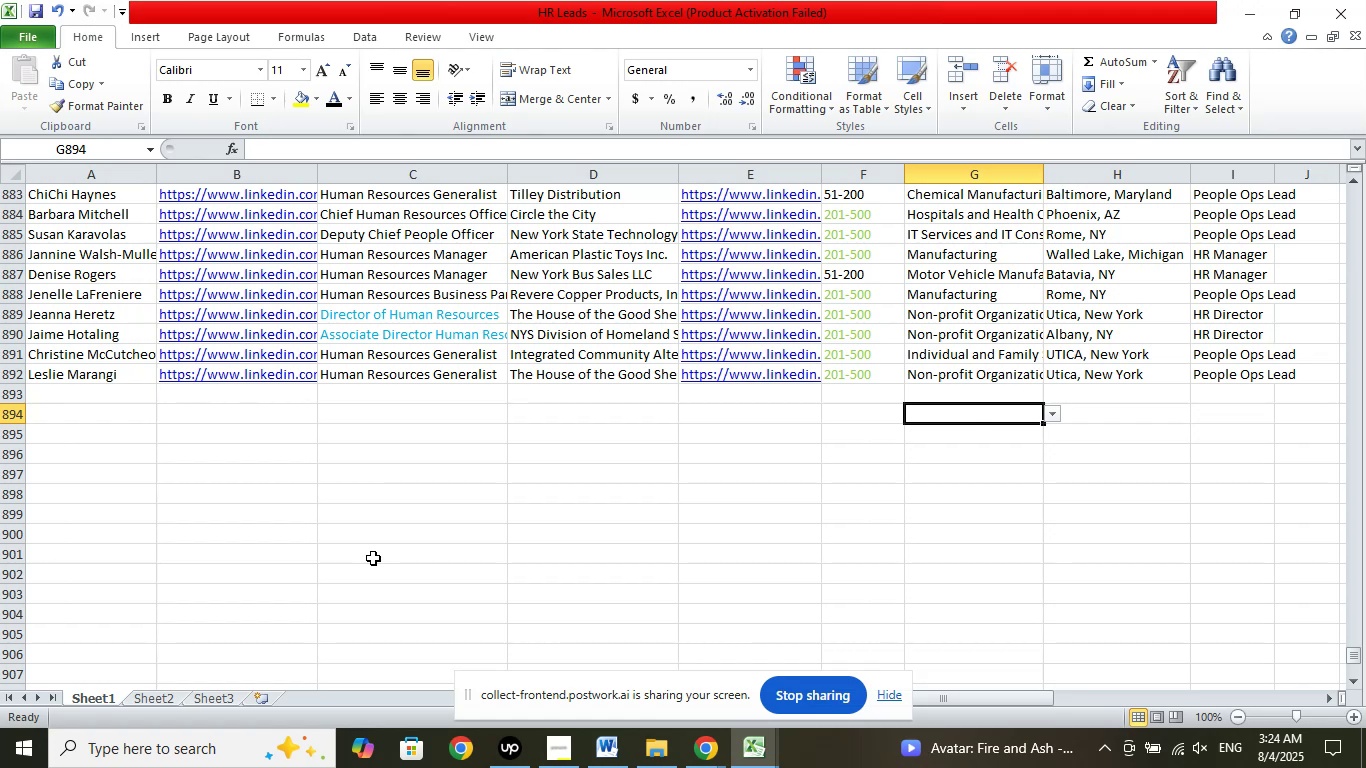 
left_click([1074, 374])
 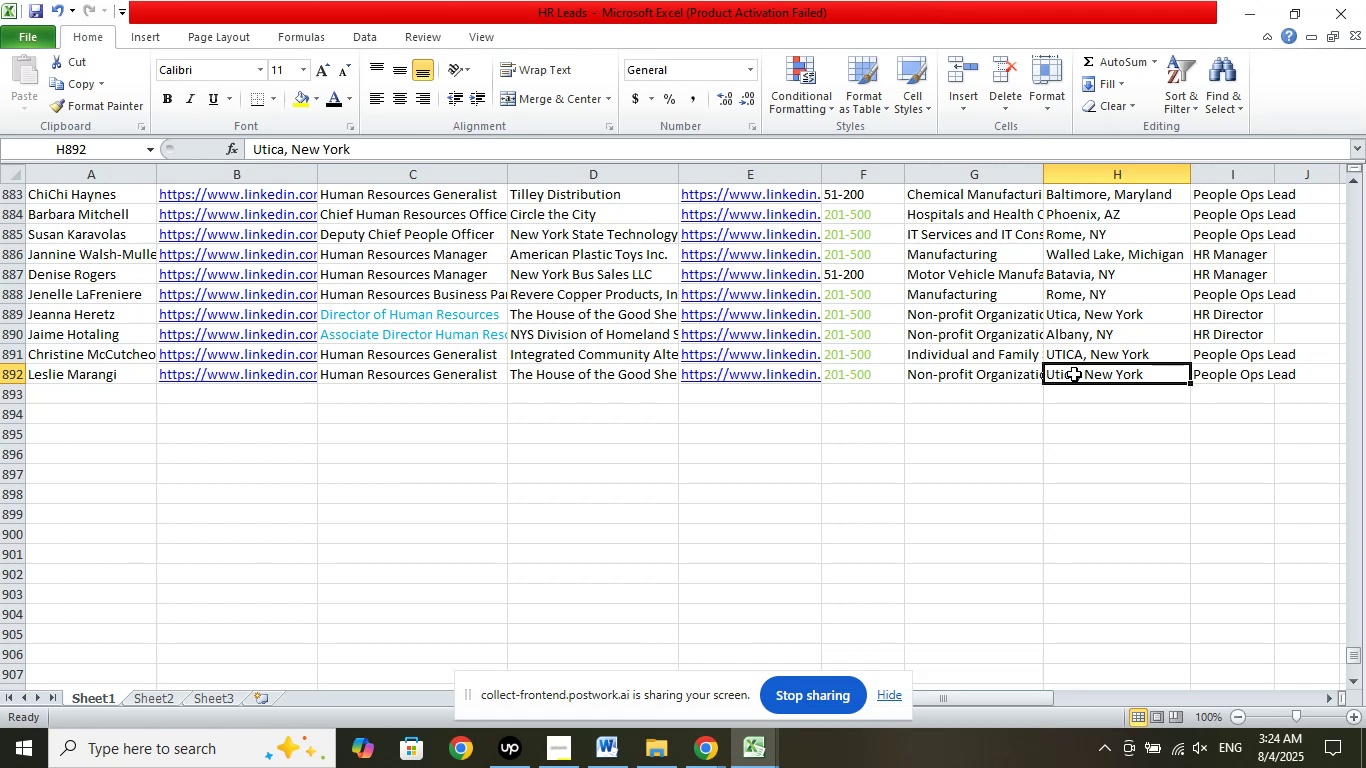 
left_click([943, 374])
 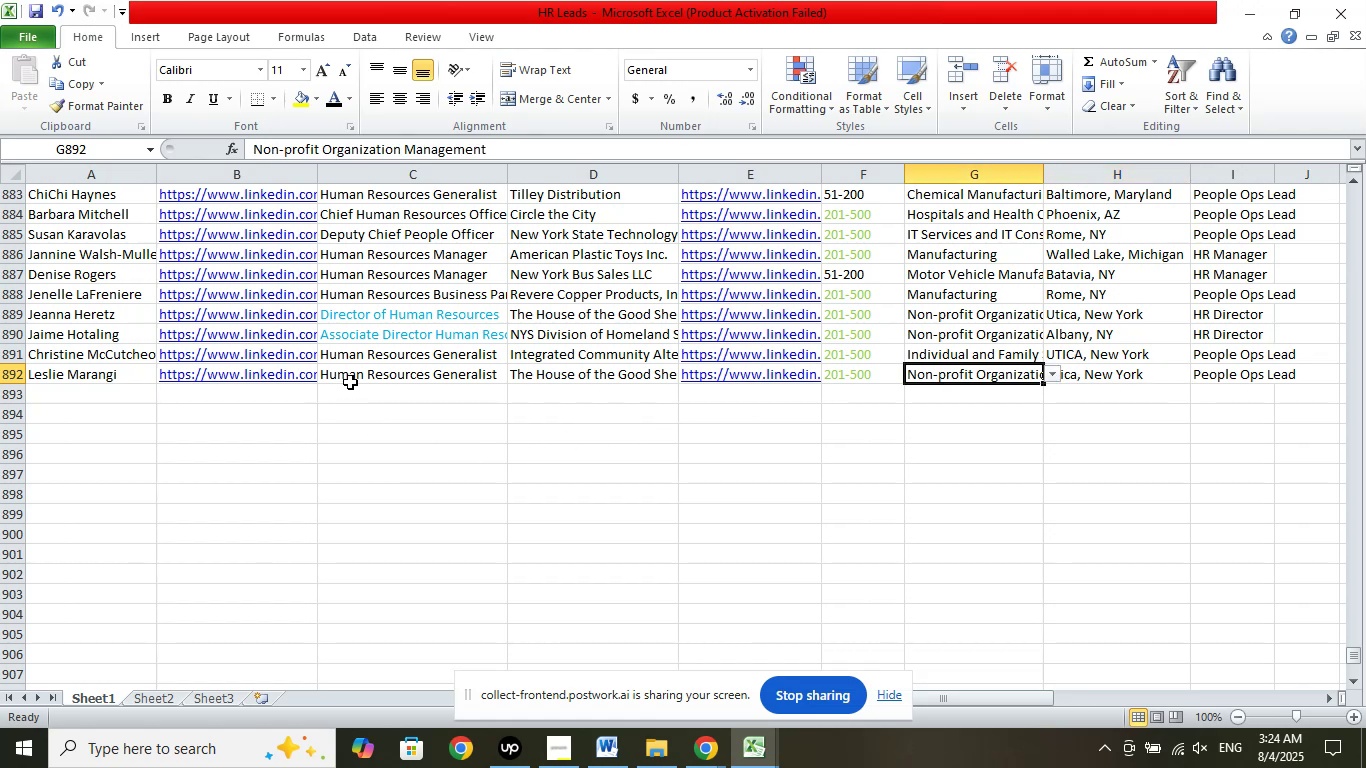 
left_click([54, 387])
 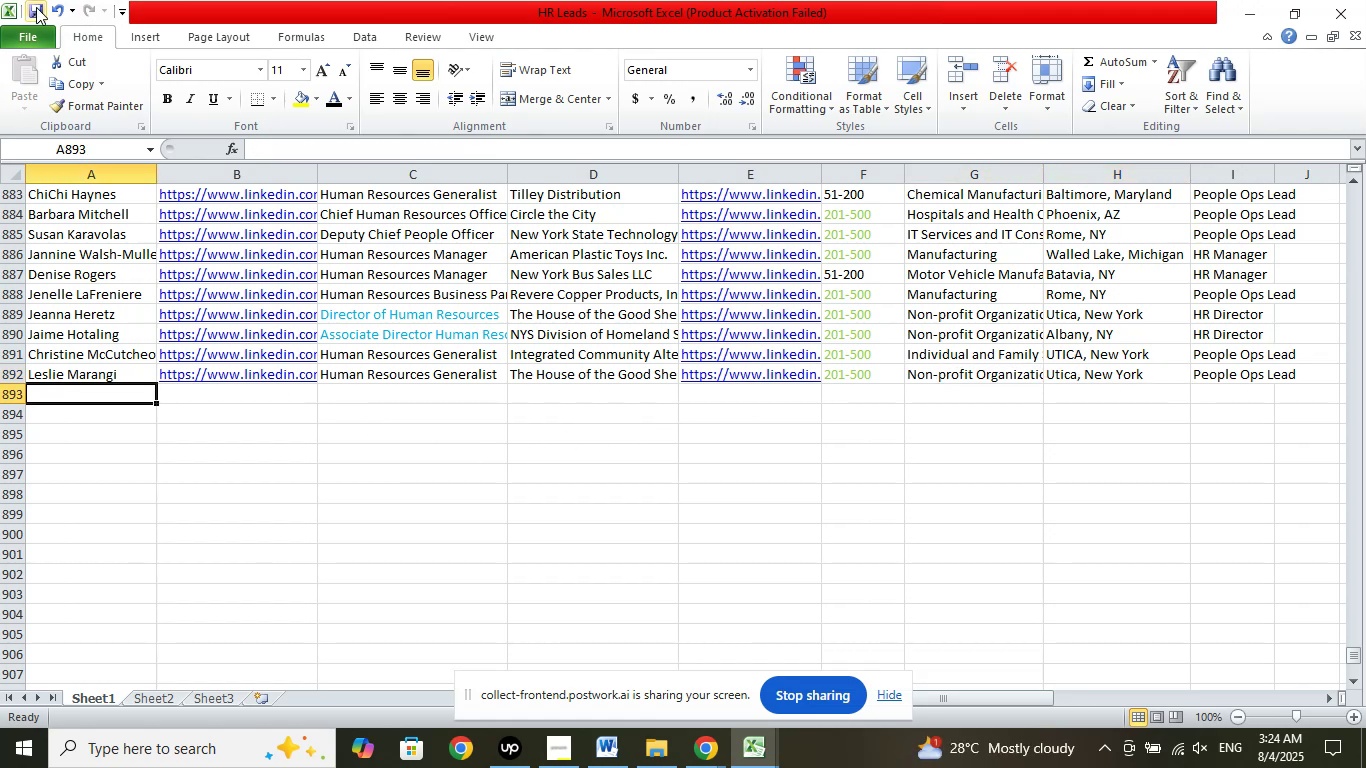 
left_click([36, 6])
 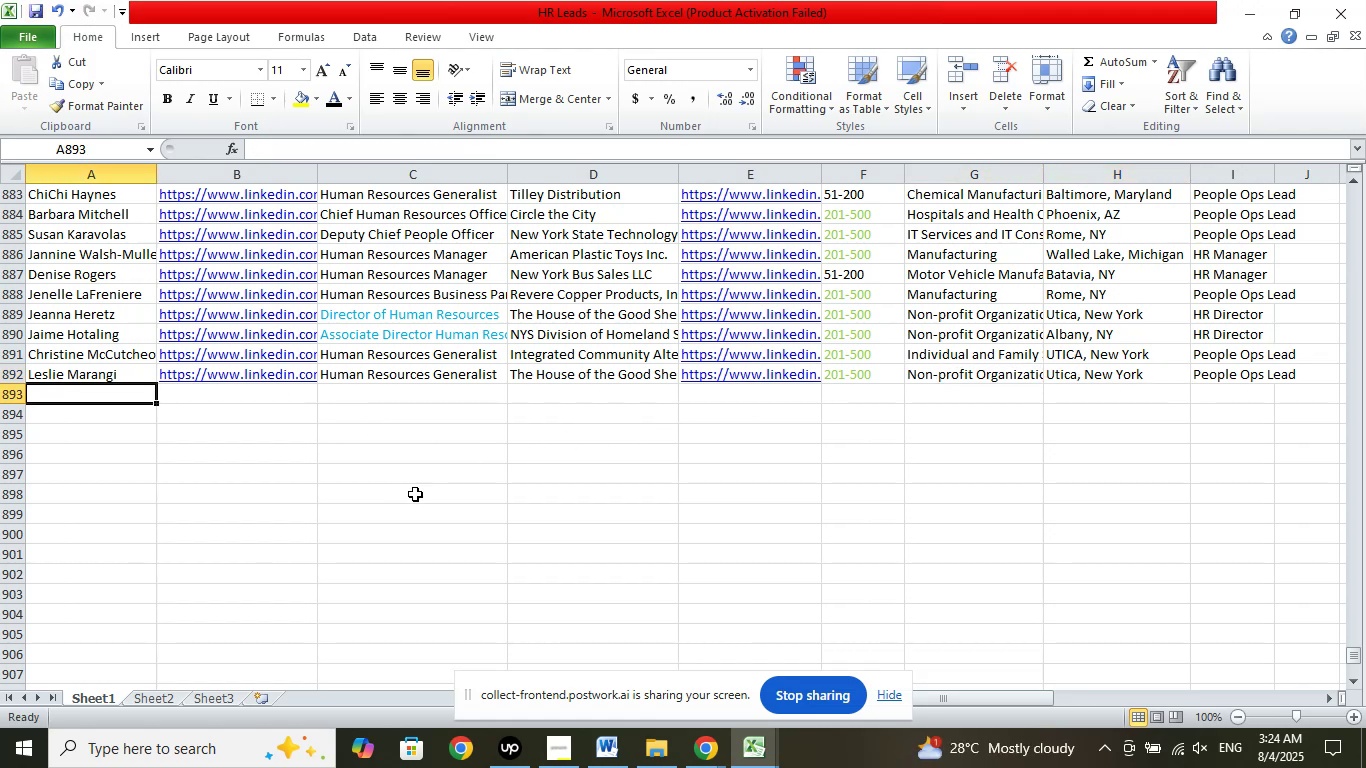 
scroll: coordinate [432, 465], scroll_direction: down, amount: 1.0
 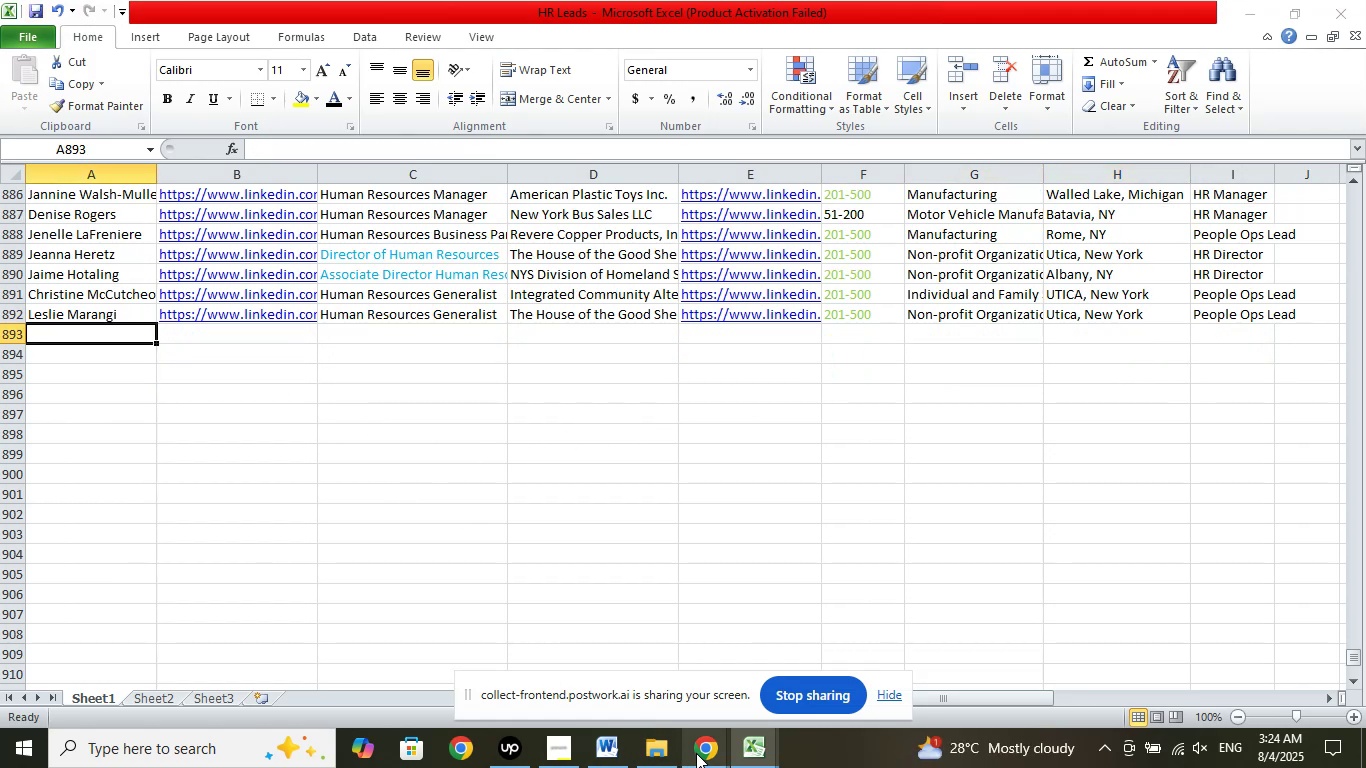 
double_click([606, 678])
 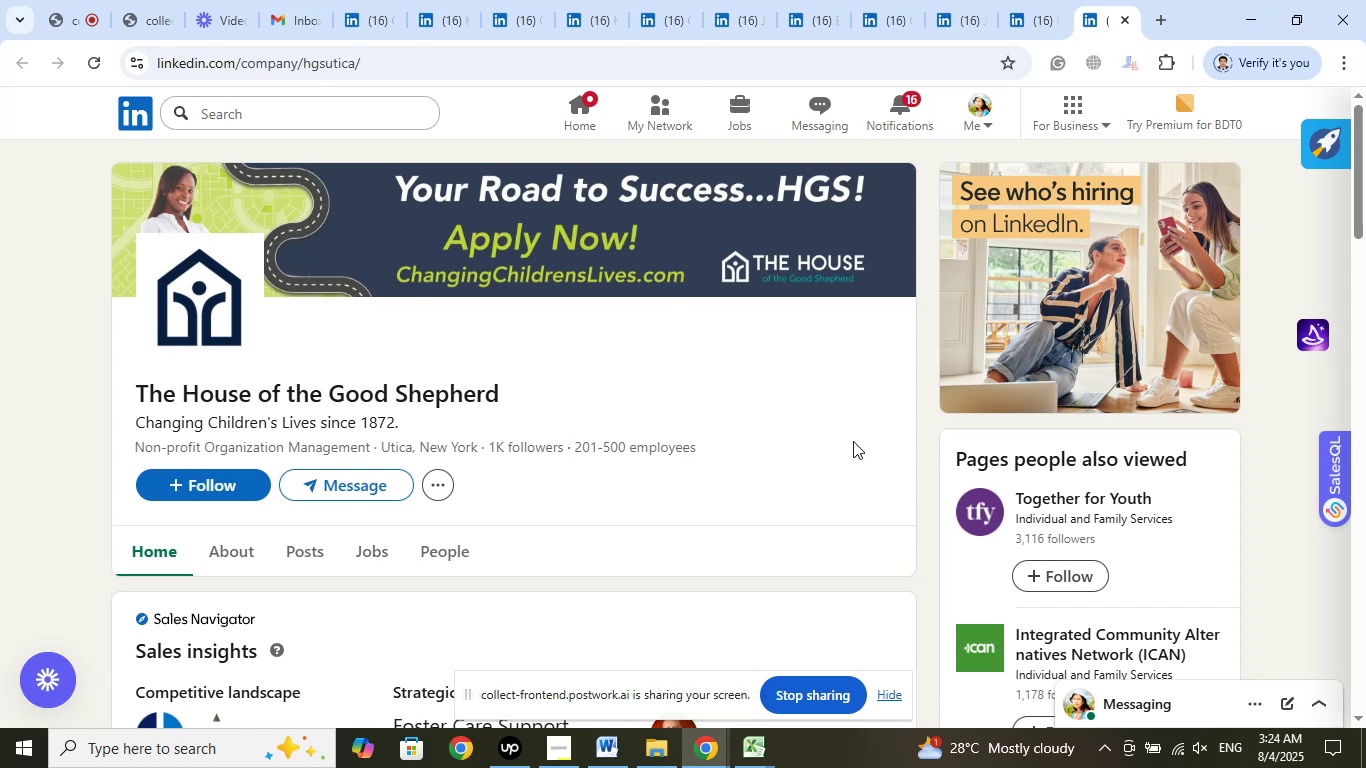 
left_click([1125, 18])
 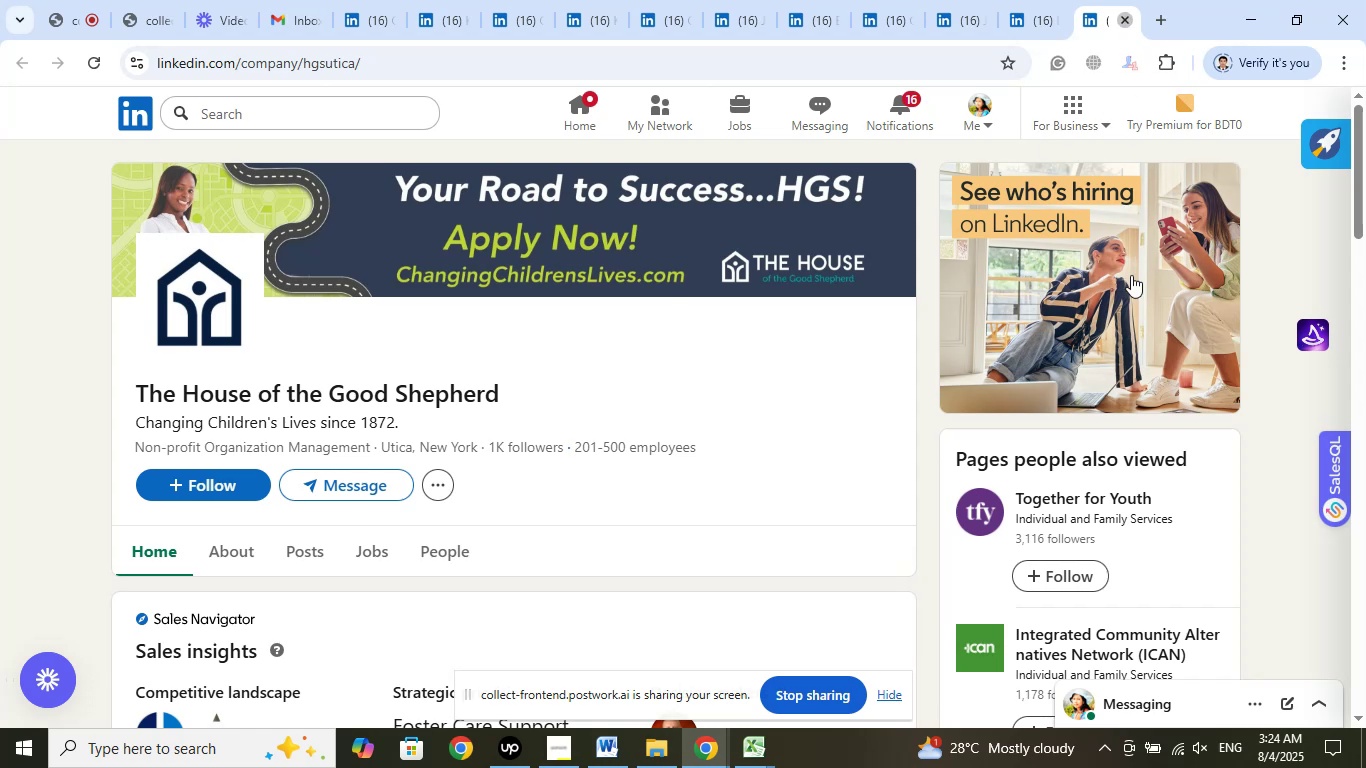 
mouse_move([1115, 323])
 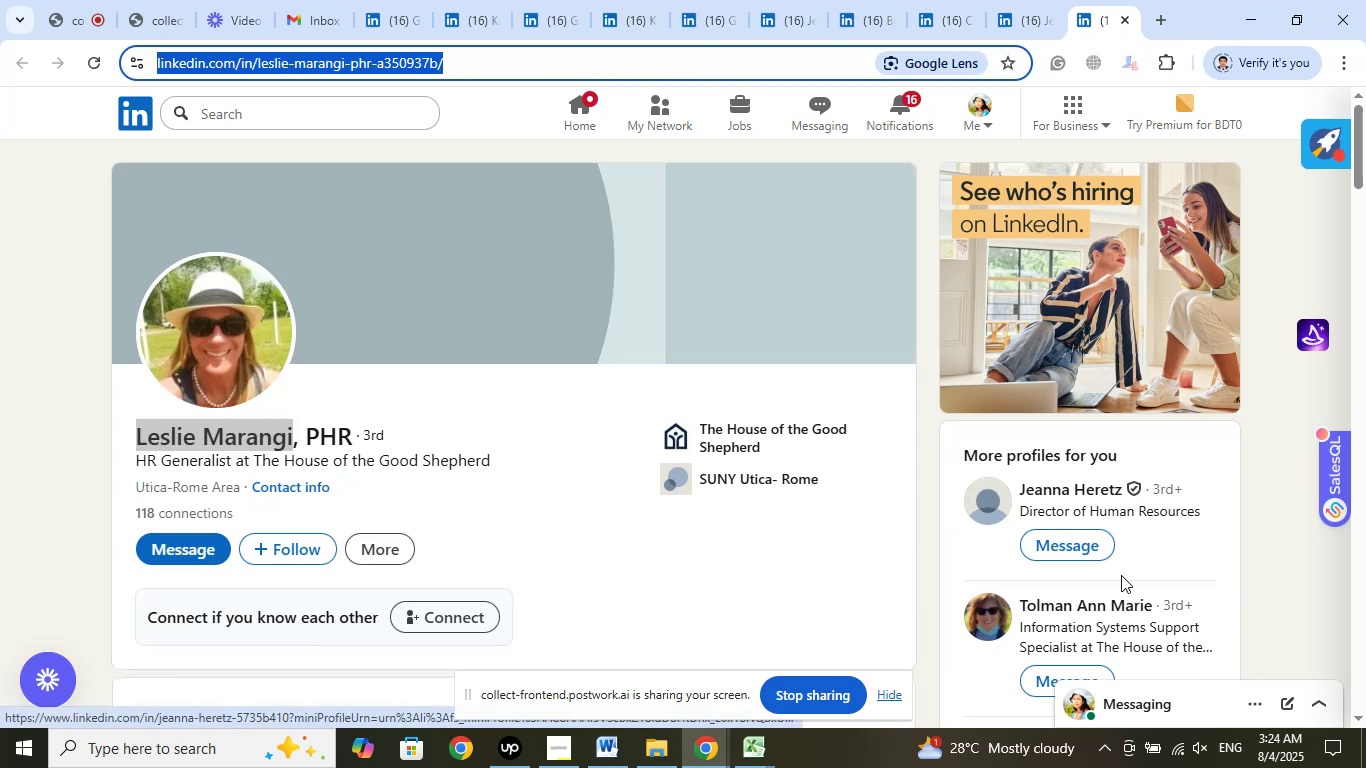 
scroll: coordinate [1165, 522], scroll_direction: down, amount: 3.0
 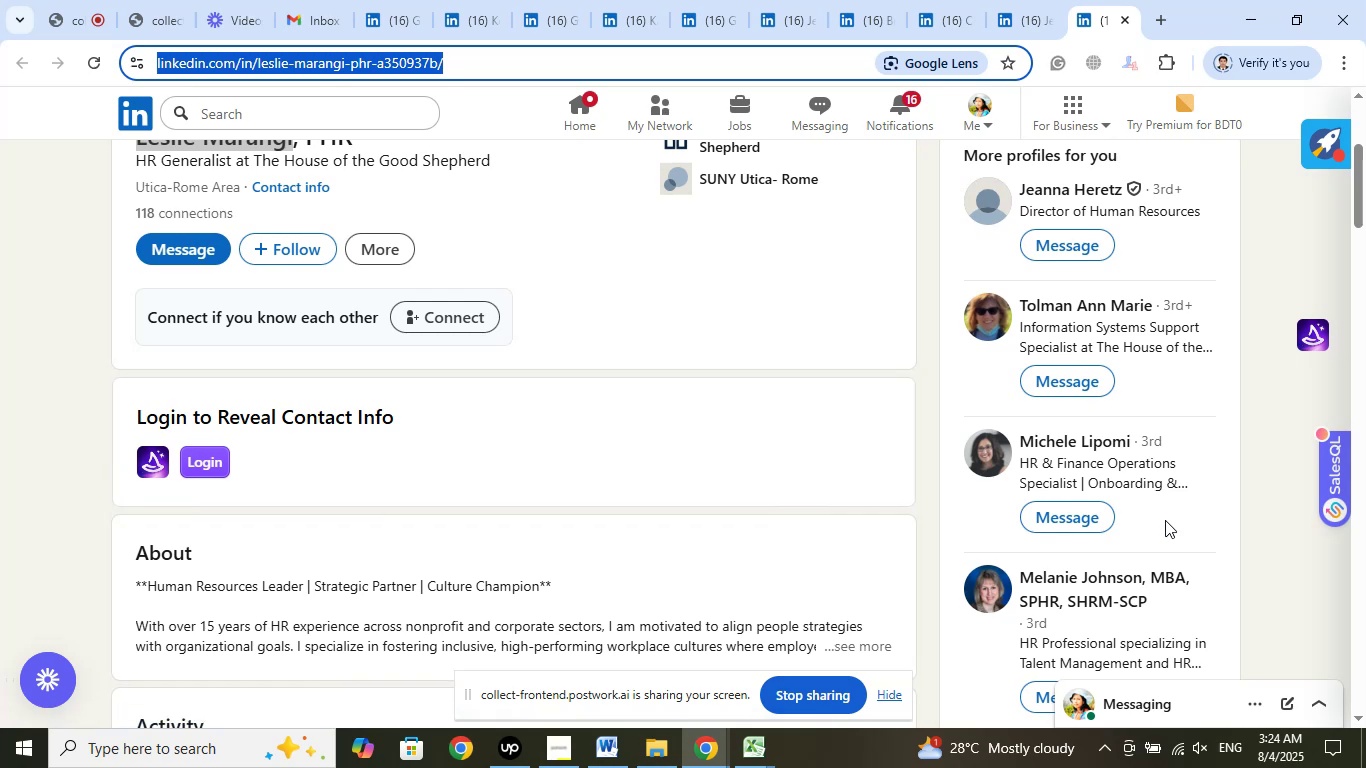 
wait(6.99)
 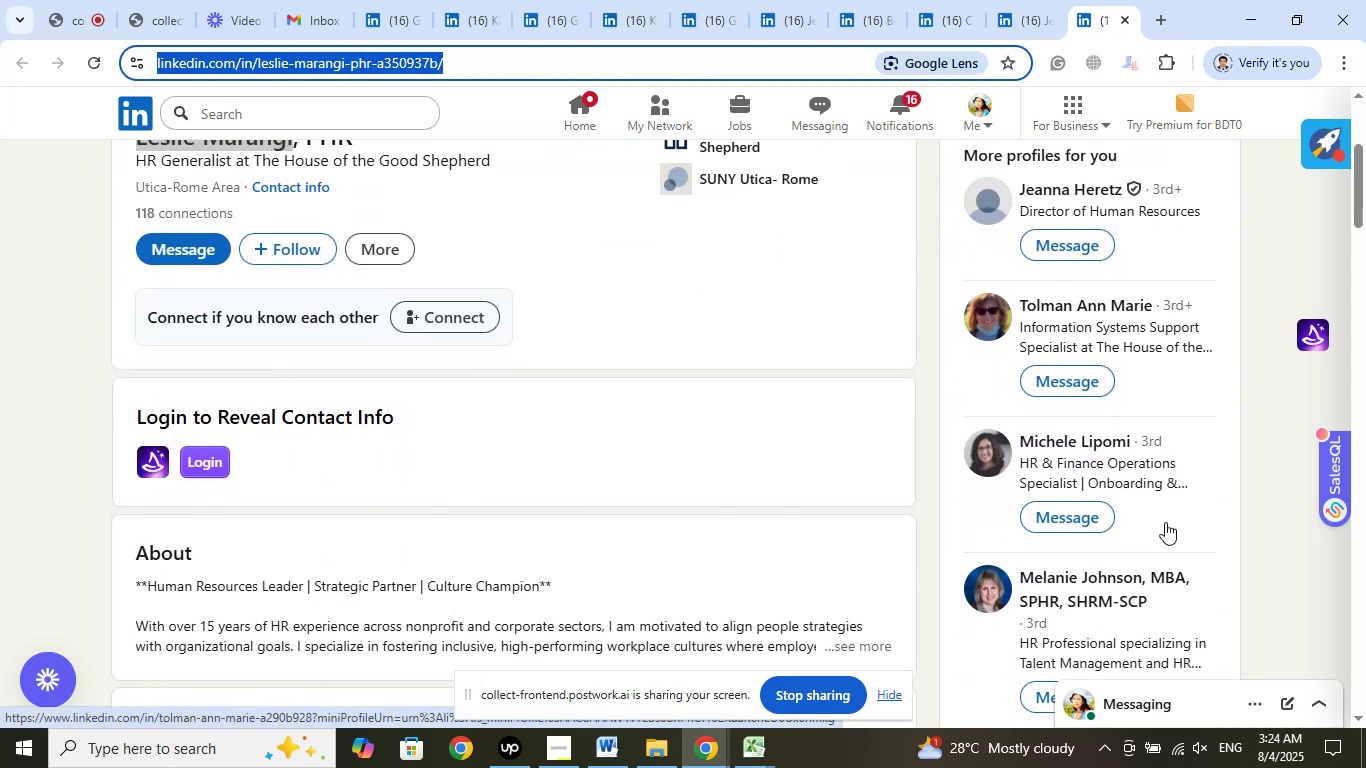 
scroll: coordinate [1166, 519], scroll_direction: down, amount: 1.0
 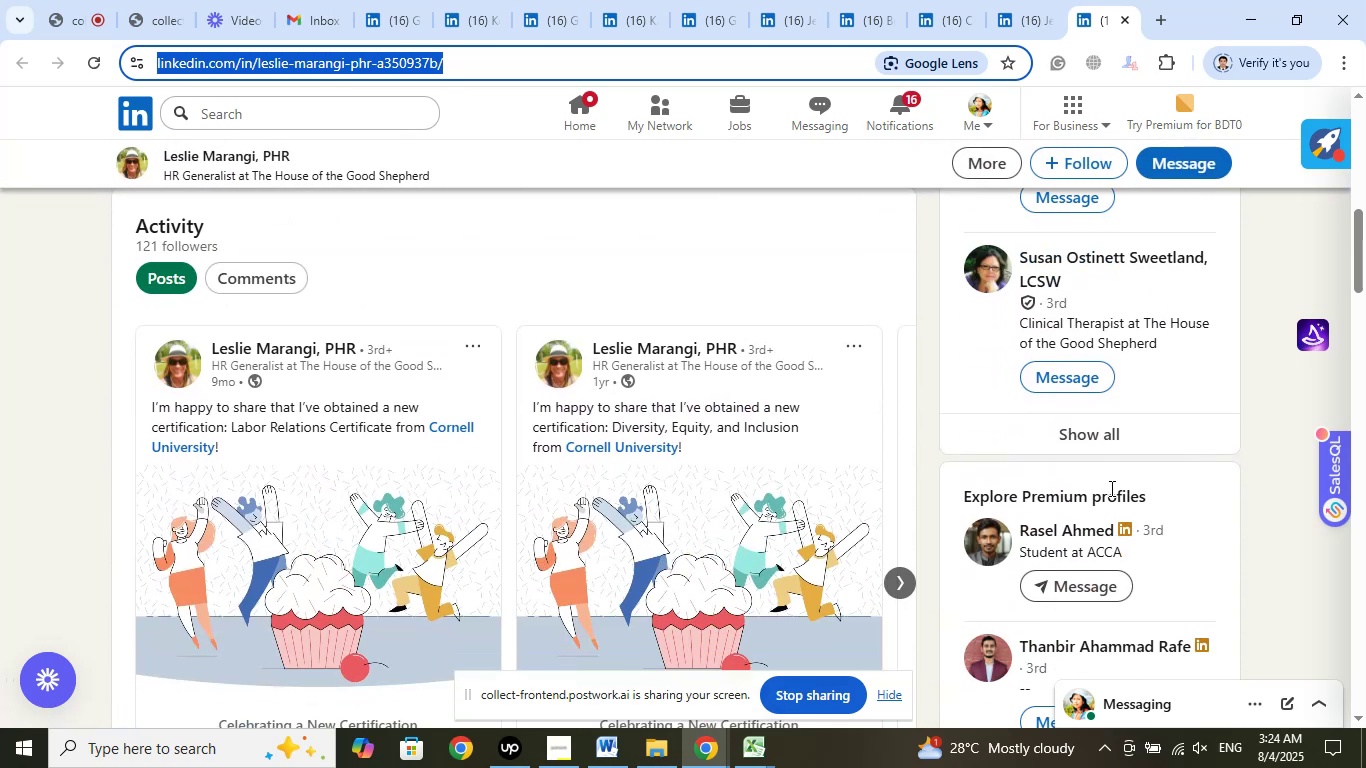 
left_click([1095, 434])
 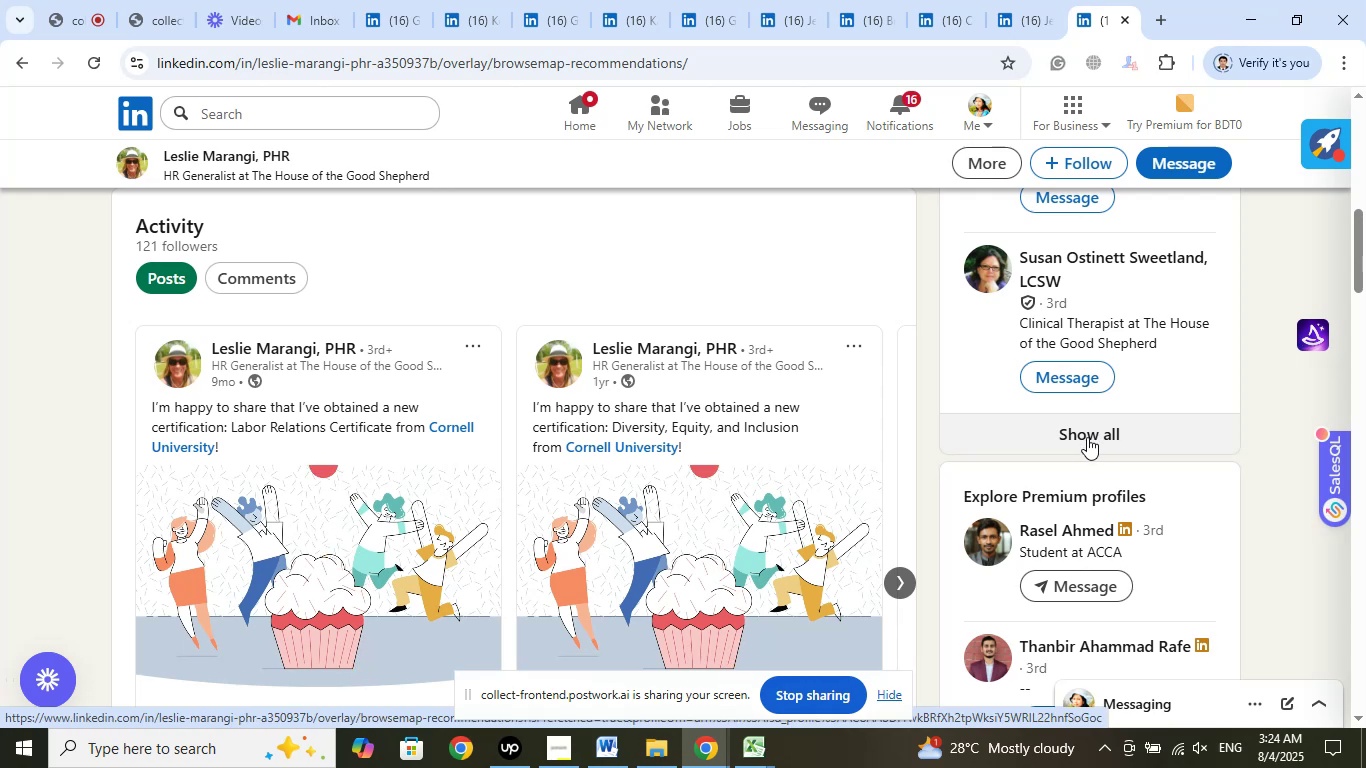 
left_click([1075, 436])
 